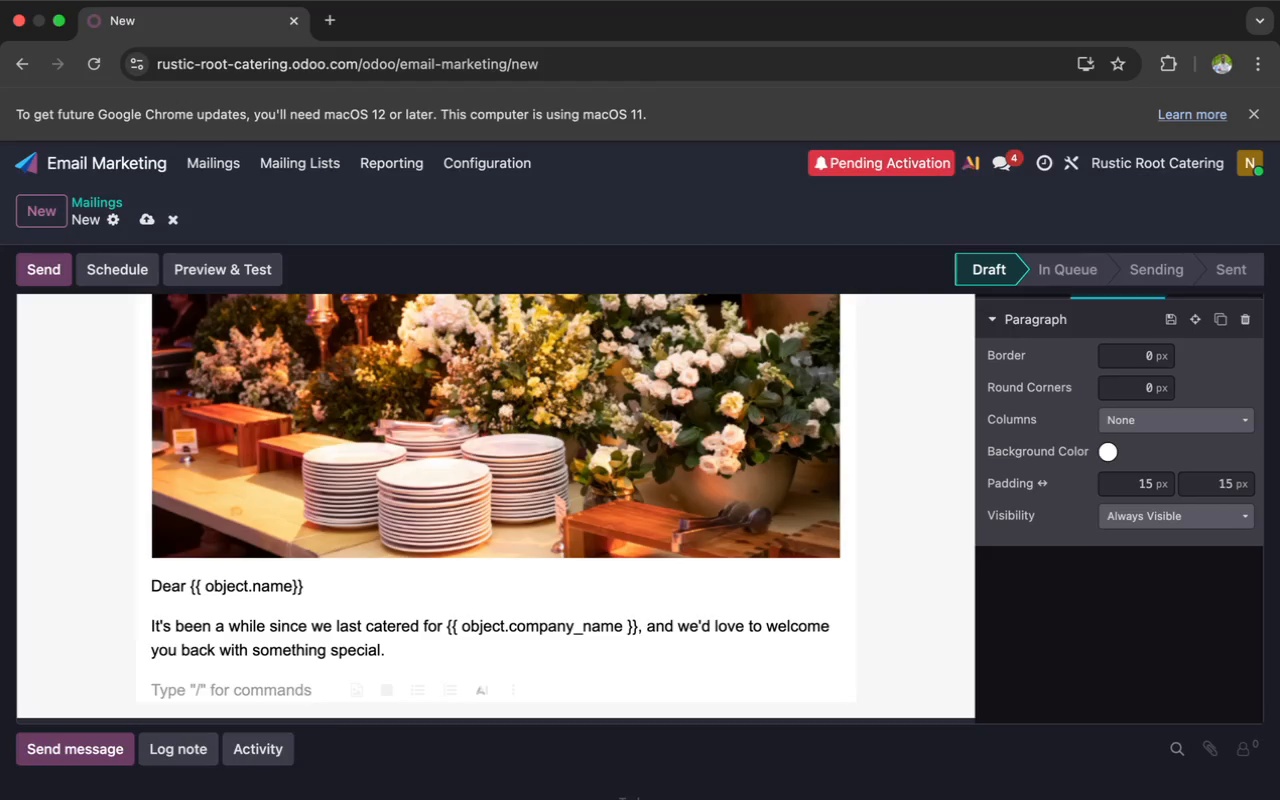 
type(For a limited time we're offi)
key(Backspace)
type(ering an ex)
 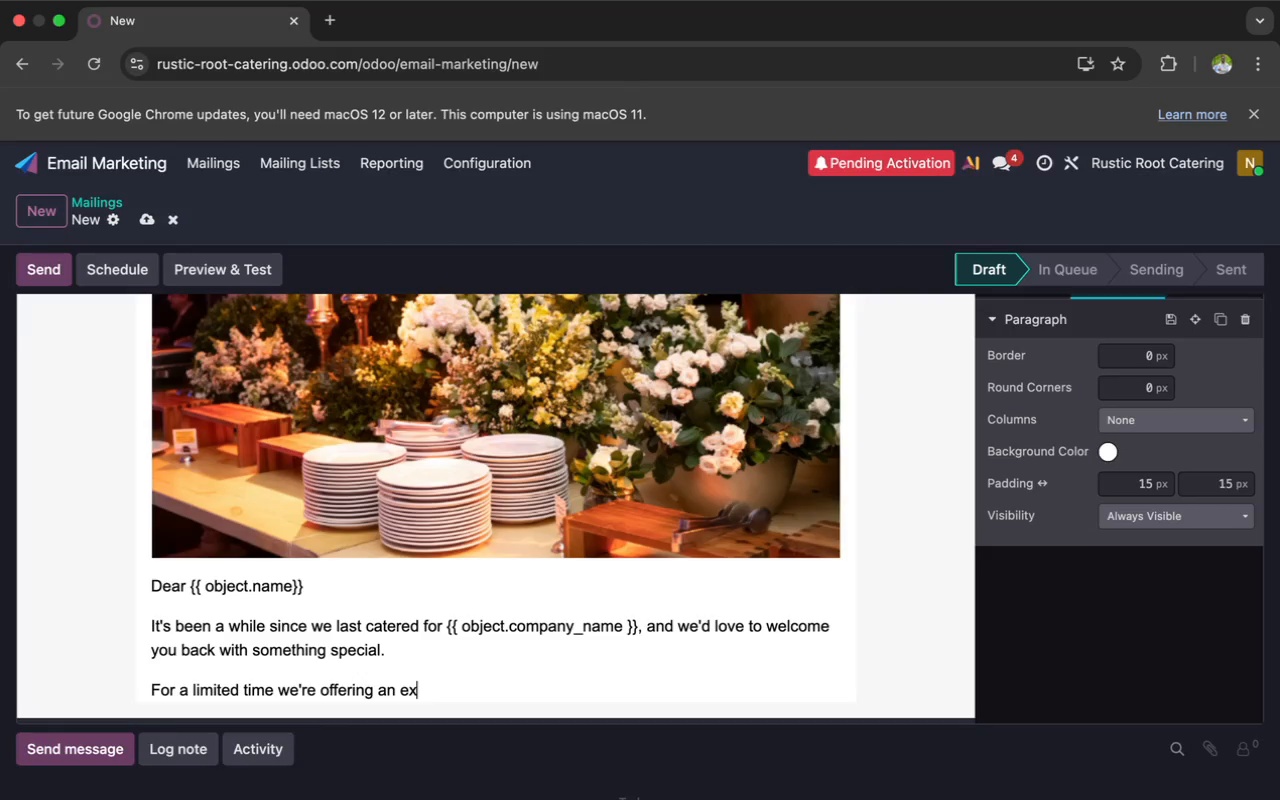 
type(clusive 15% corpor)
 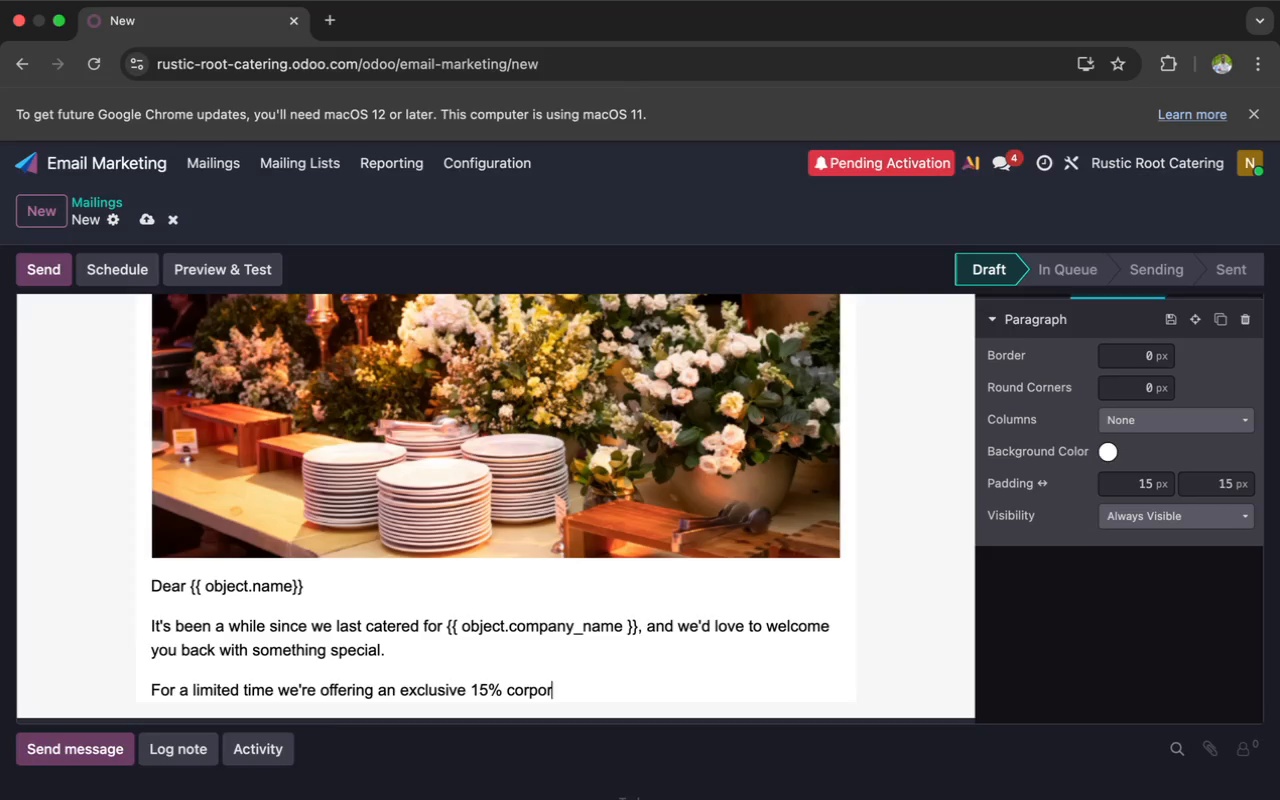 
type(ate discount on all )
 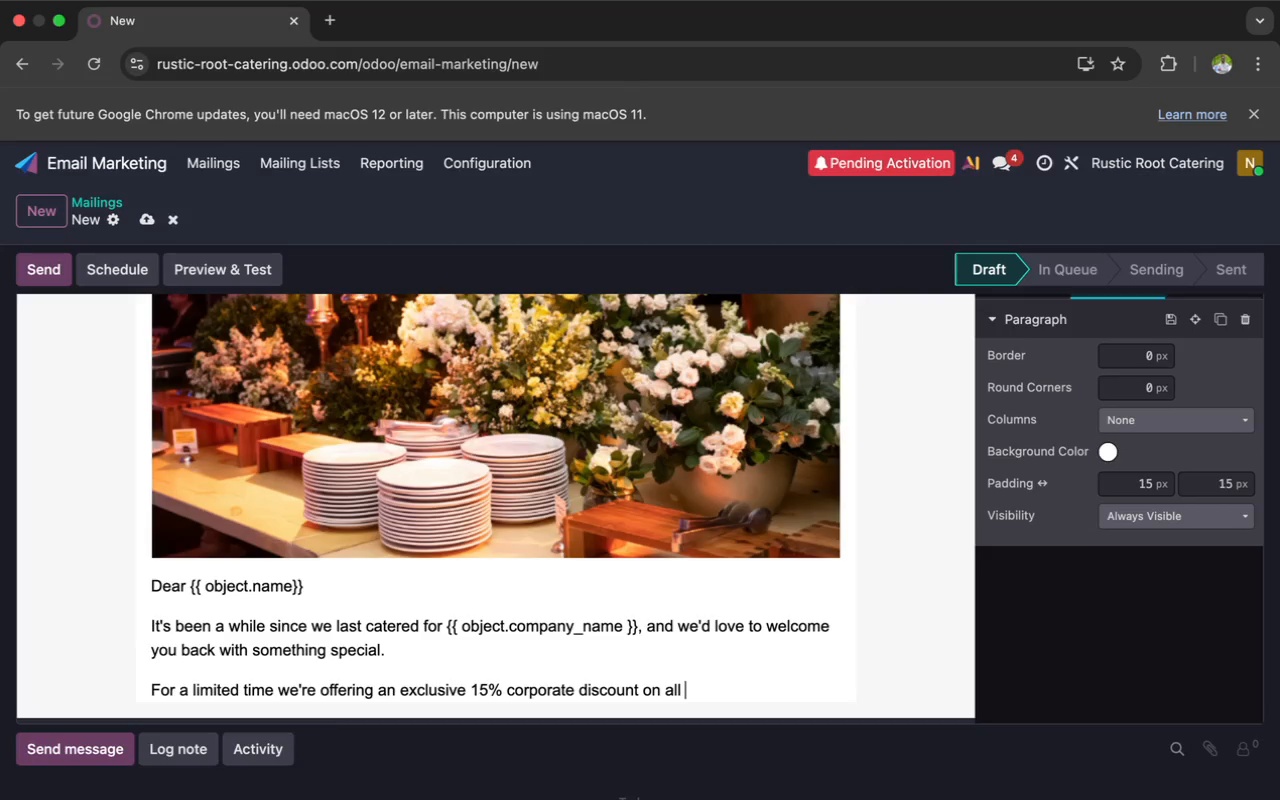 
type(Autiu)
key(Backspace)
key(Backspace)
type(umn Harvest booking )
 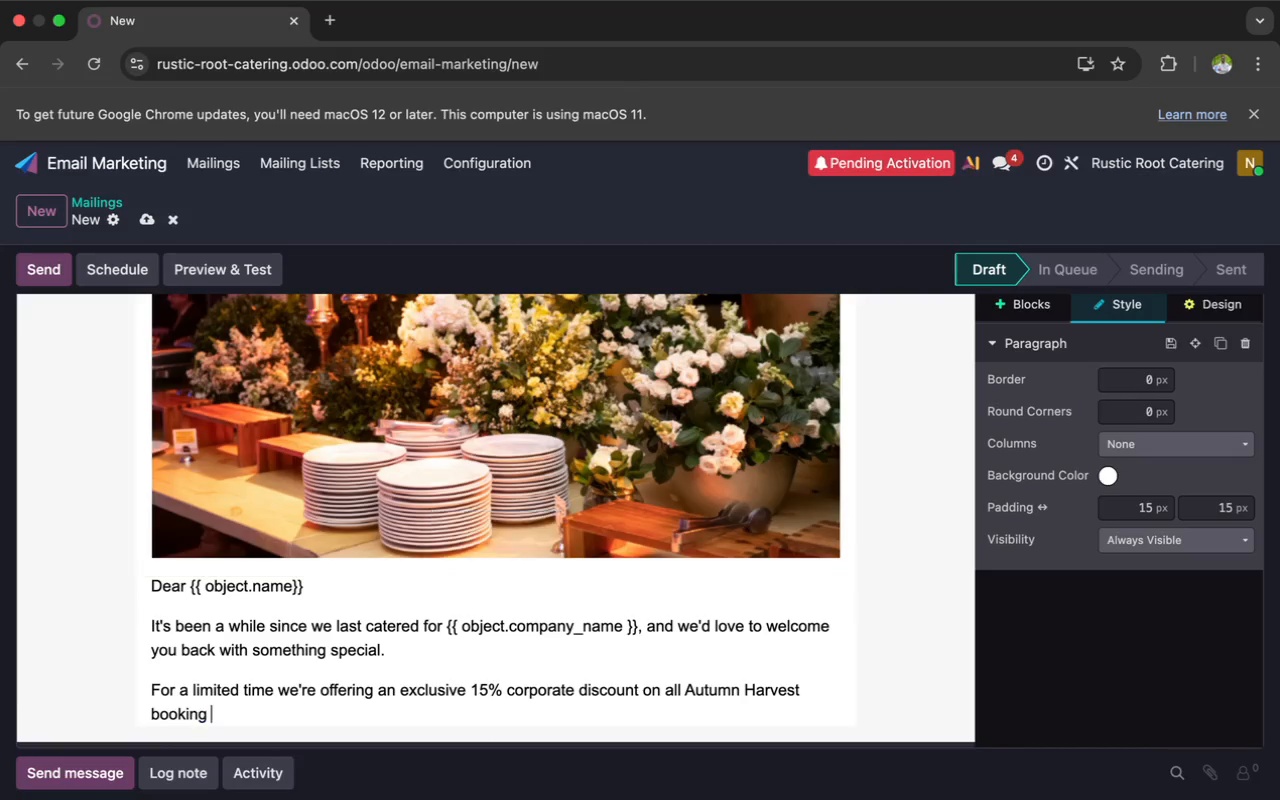 
key(Backspace)
 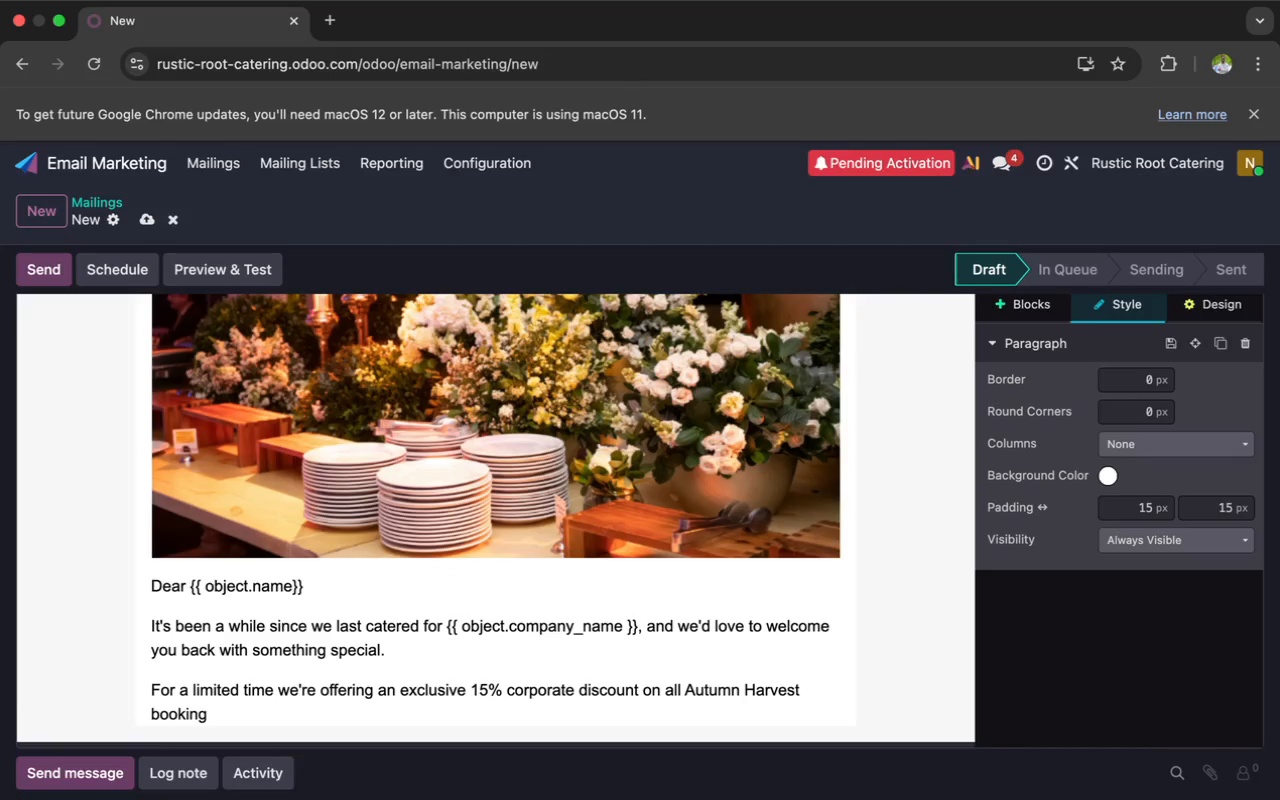 
key(S)
 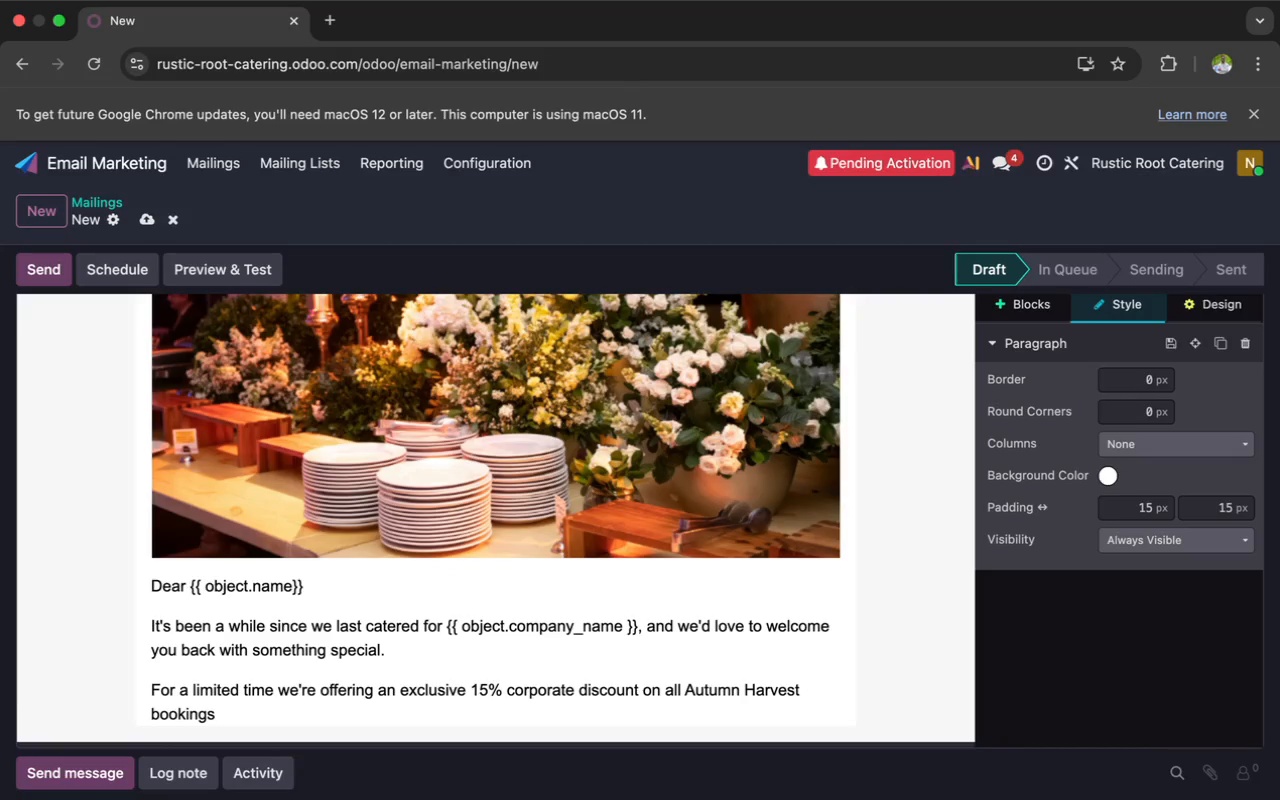 
key(Period)
 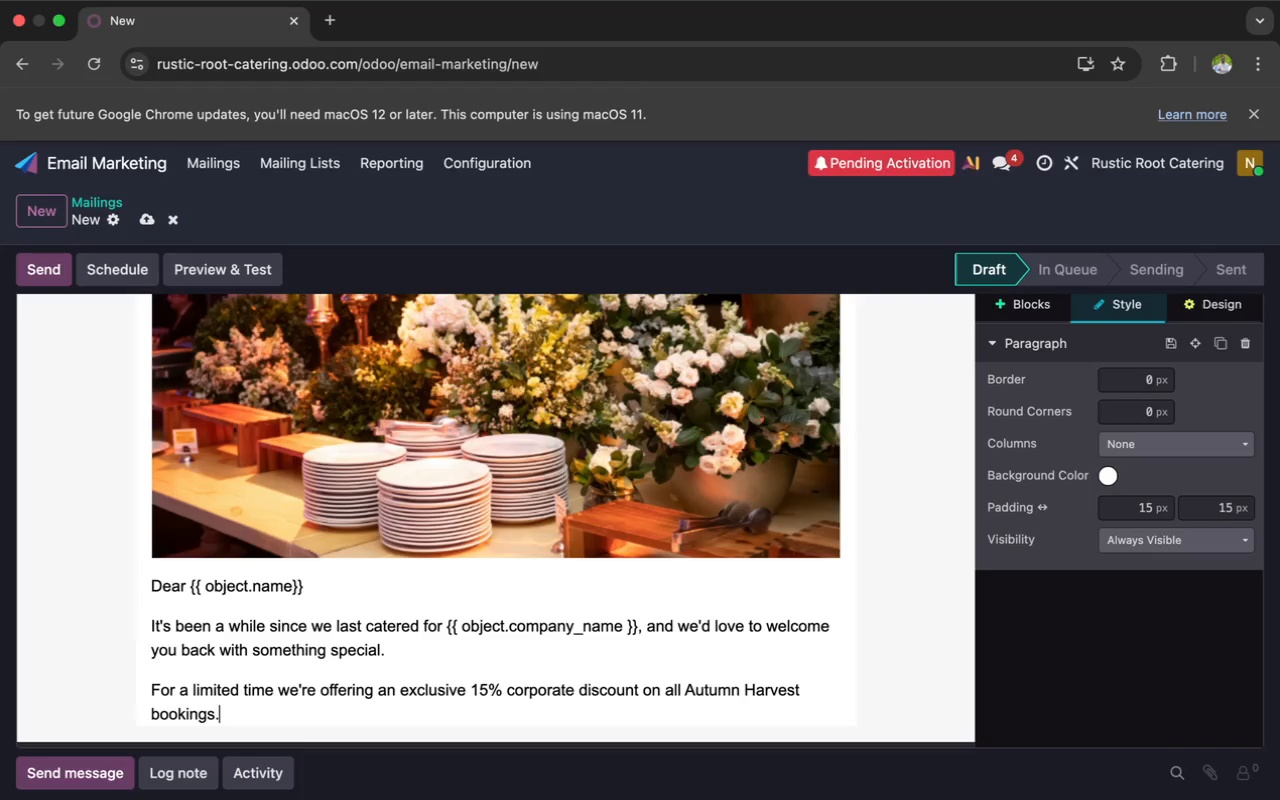 
key(Enter)
 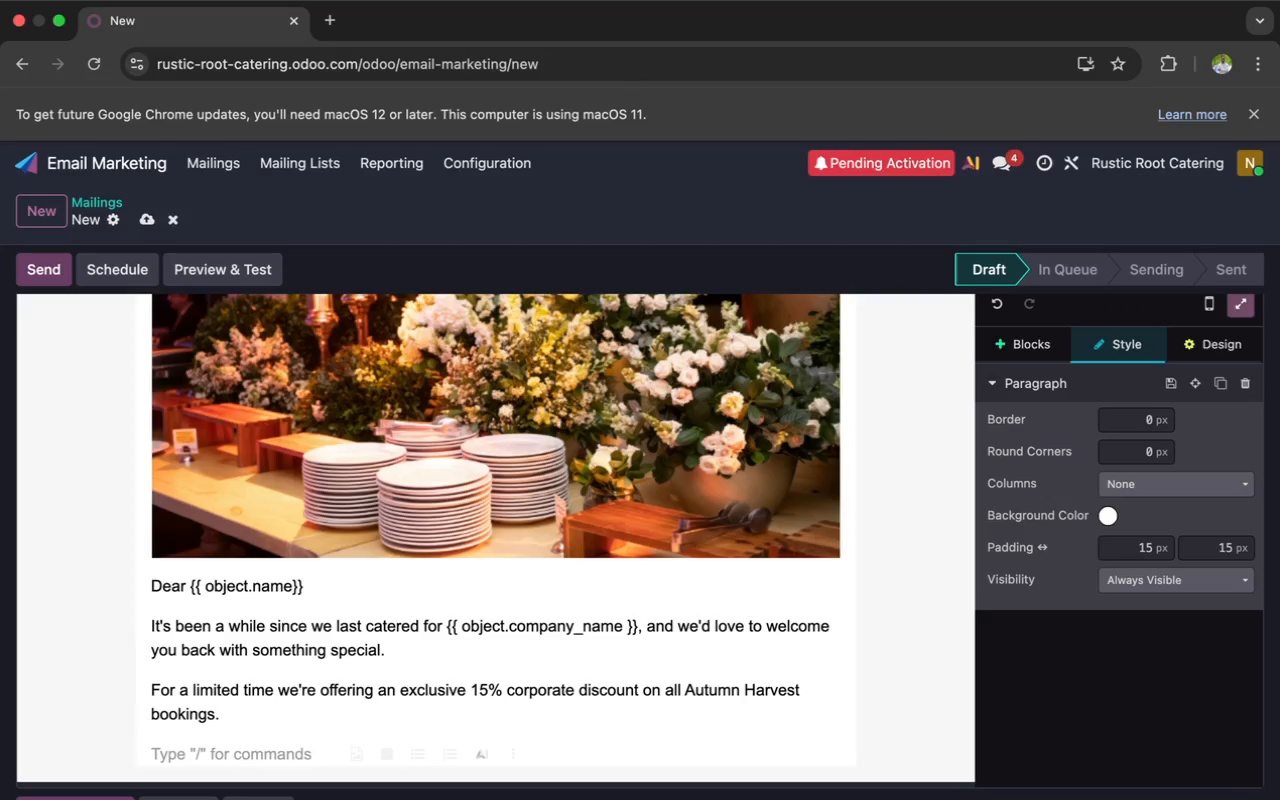 
wait(9.18)
 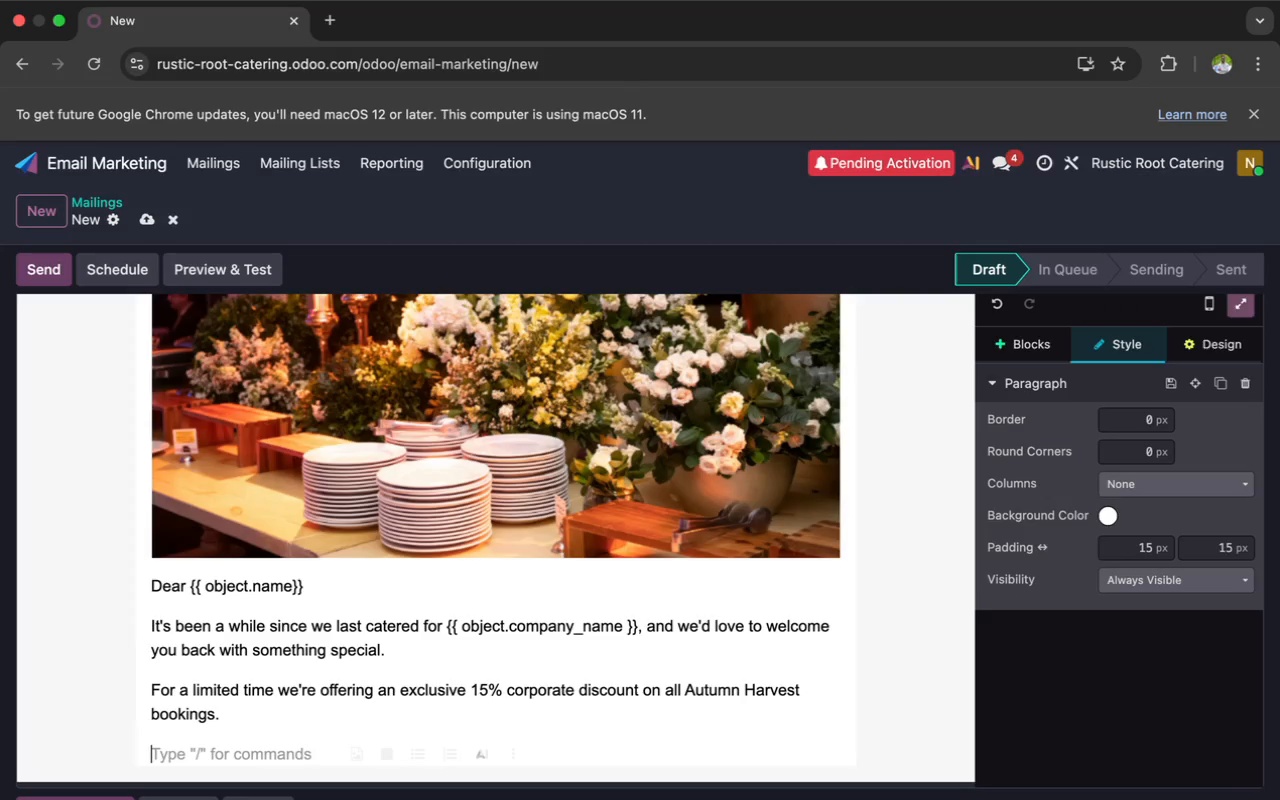 
type(Use code: HAR)
 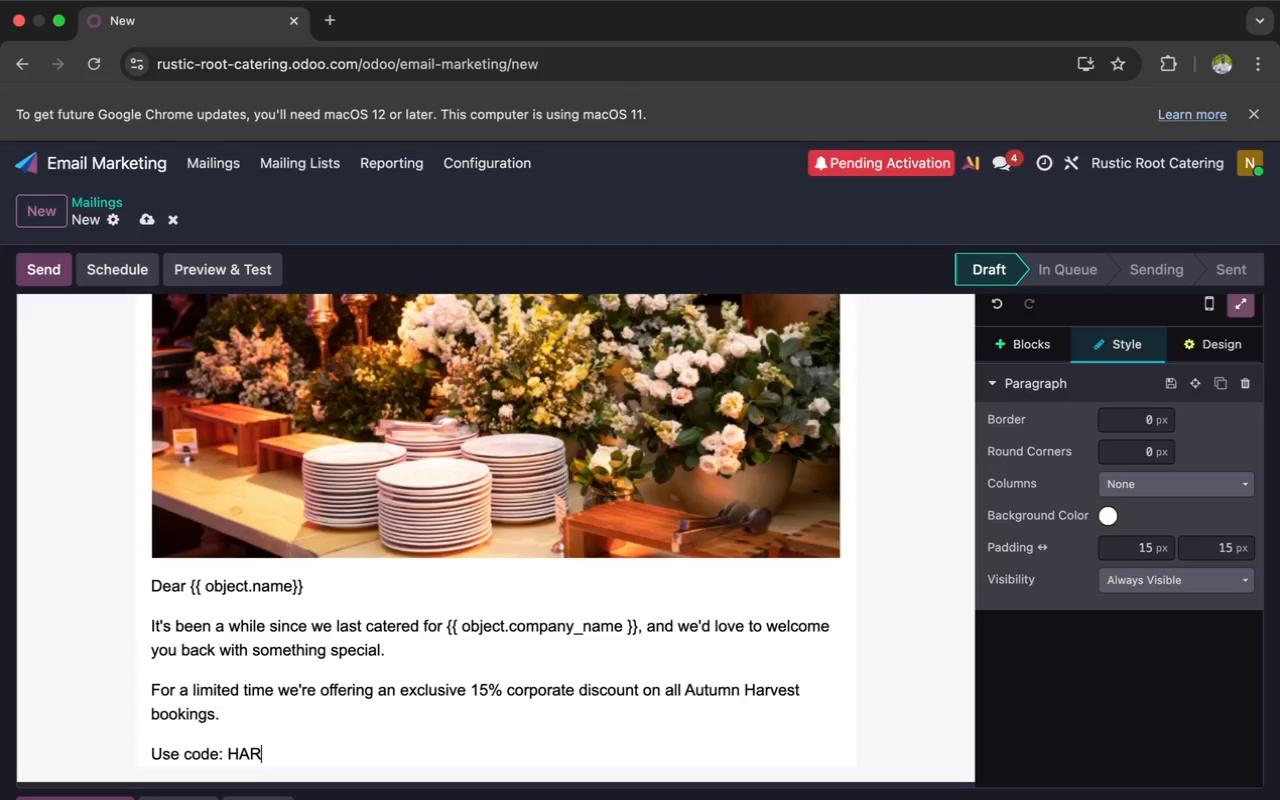 
wait(5.82)
 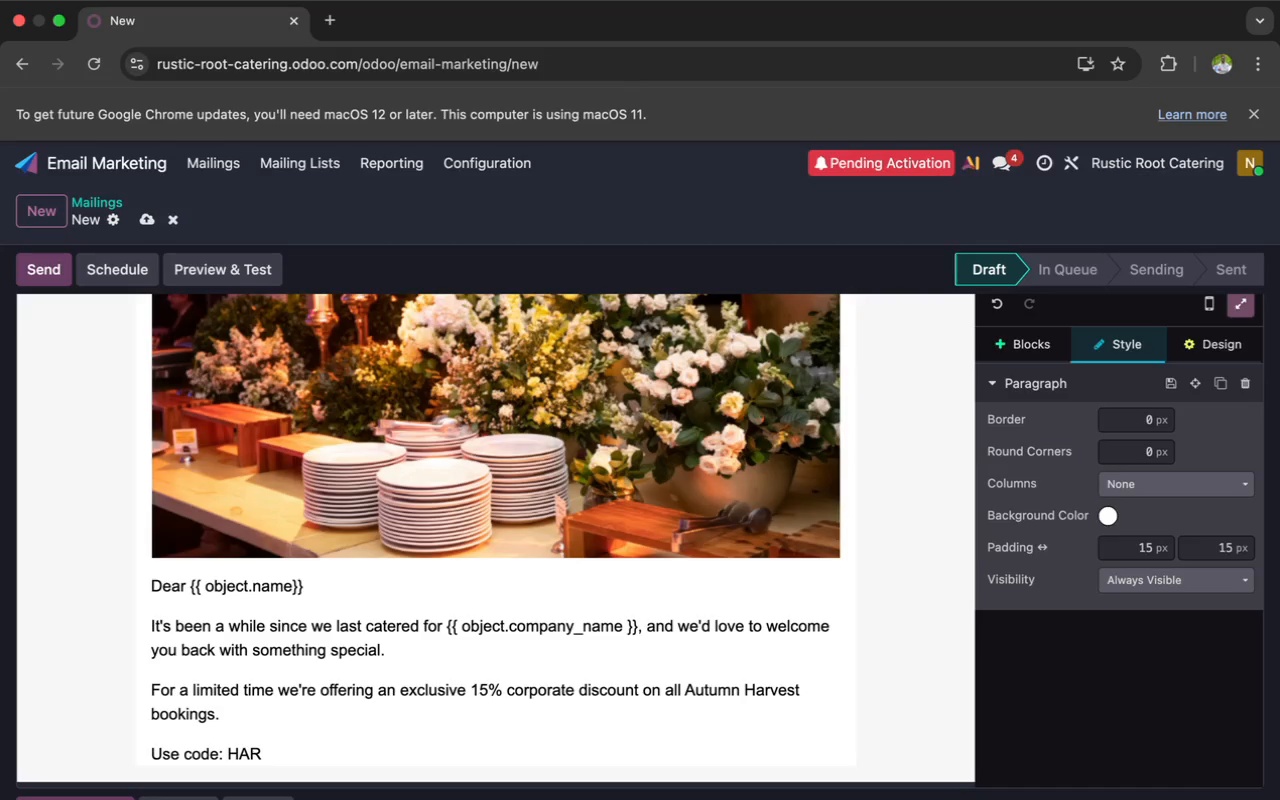 
type(VEST15)
 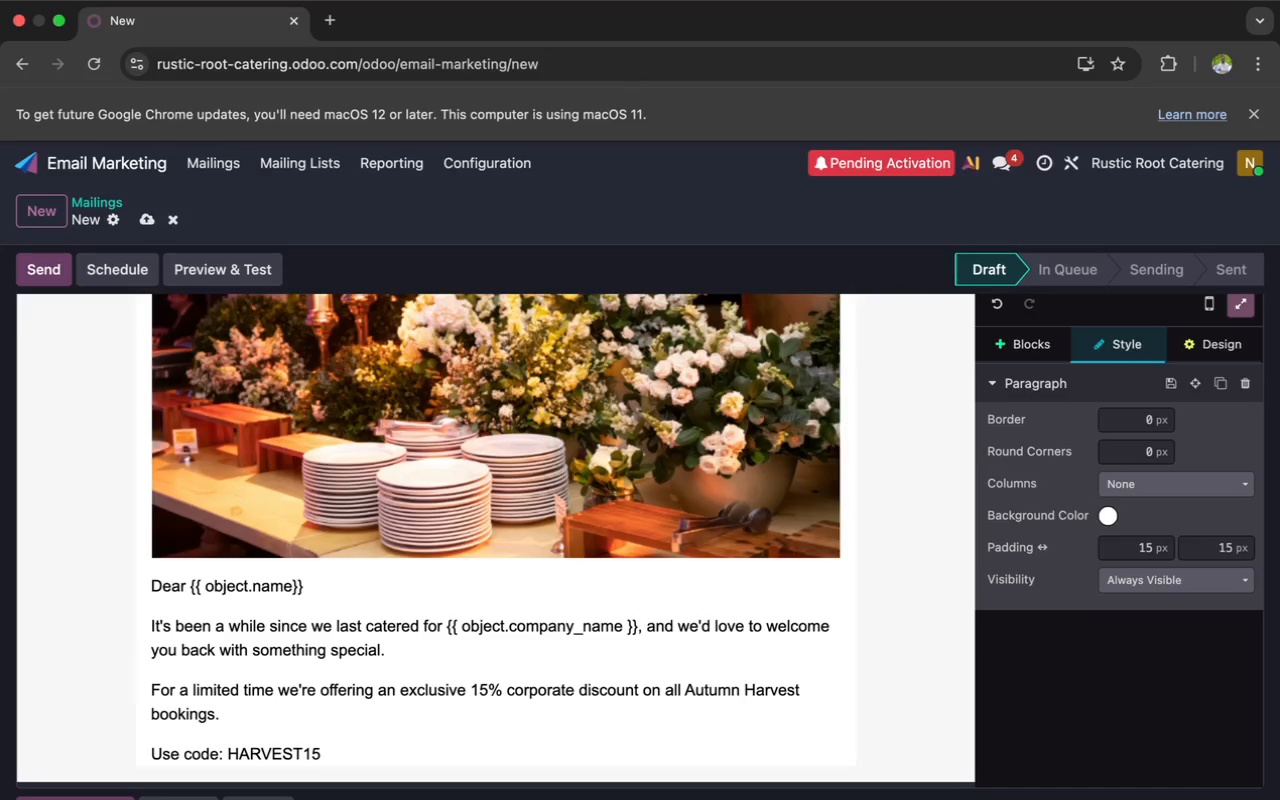 
key(Enter)
 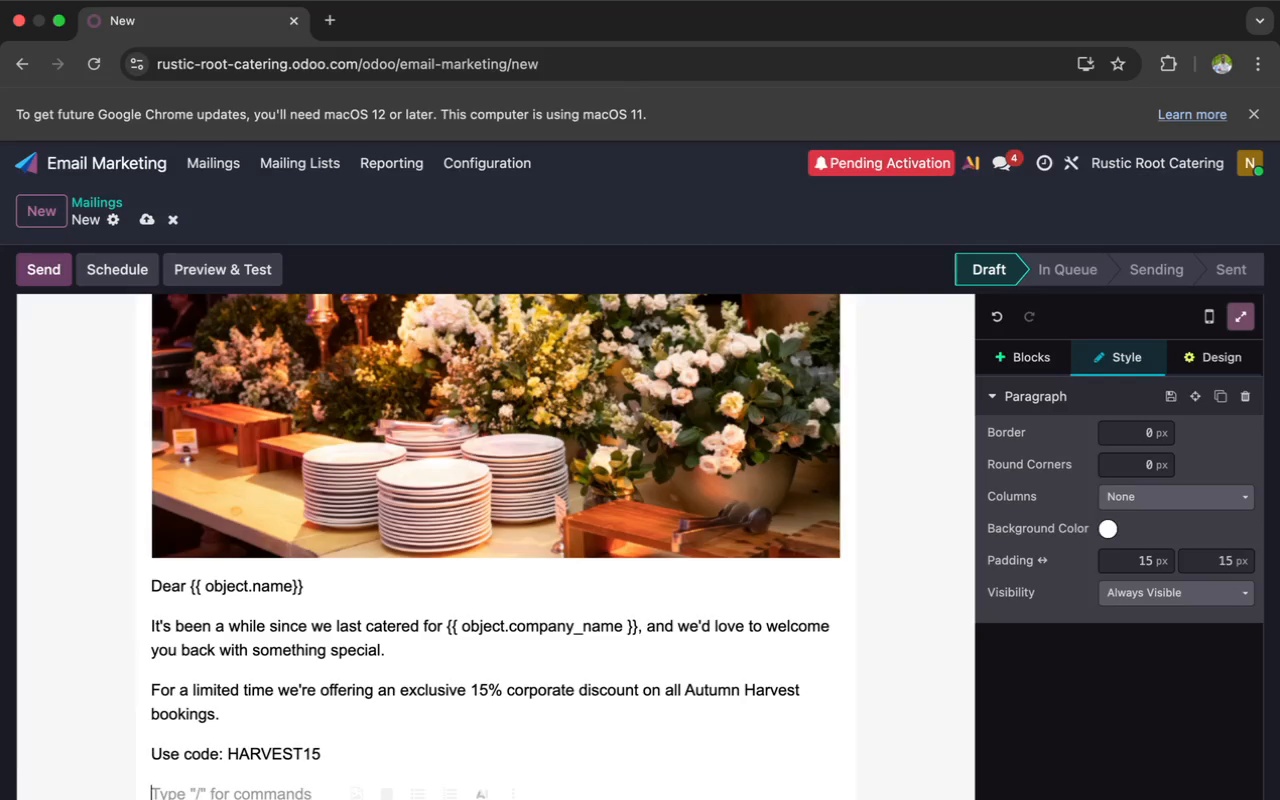 
scroll: coordinate [301, 585], scroll_direction: down, amount: 5.0
 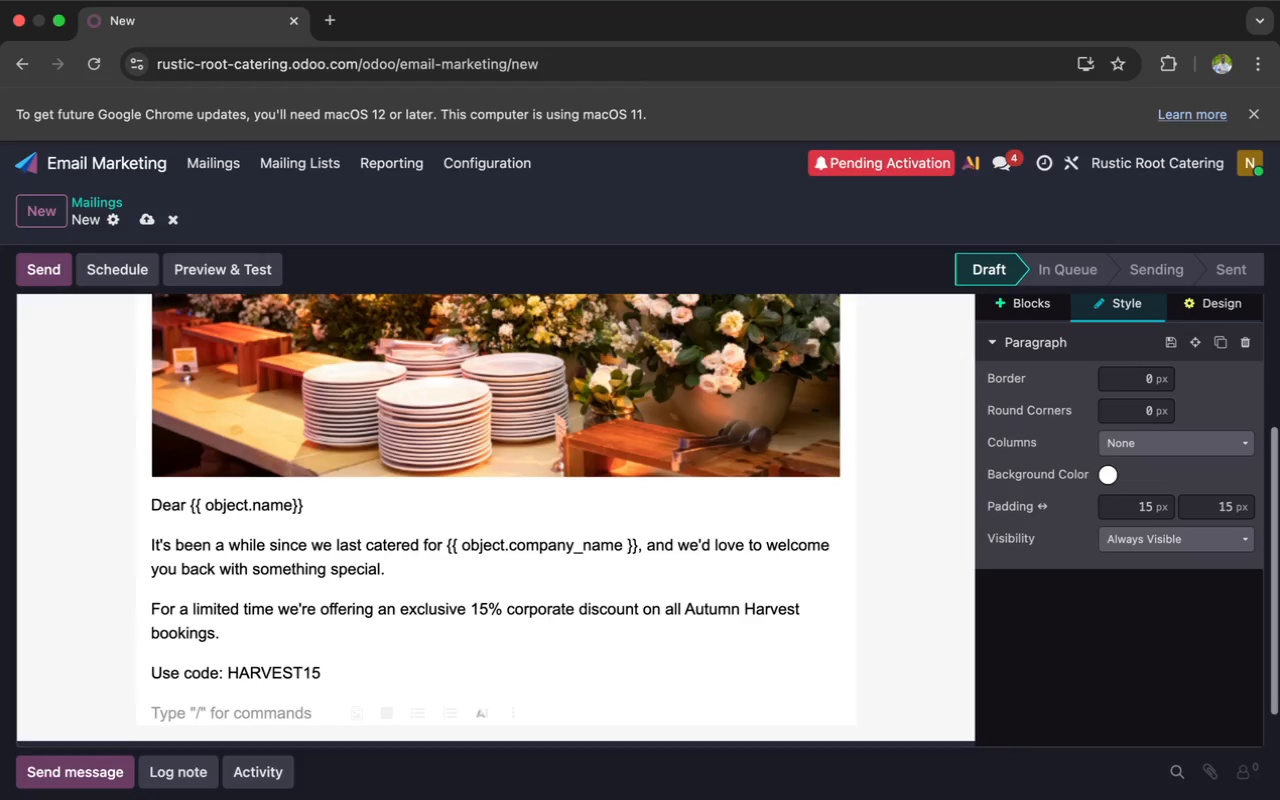 
type(This offer id)
key(Backspace)
type(s our way of reconnecting with valued corporate partners and making your next office lunch or event )
 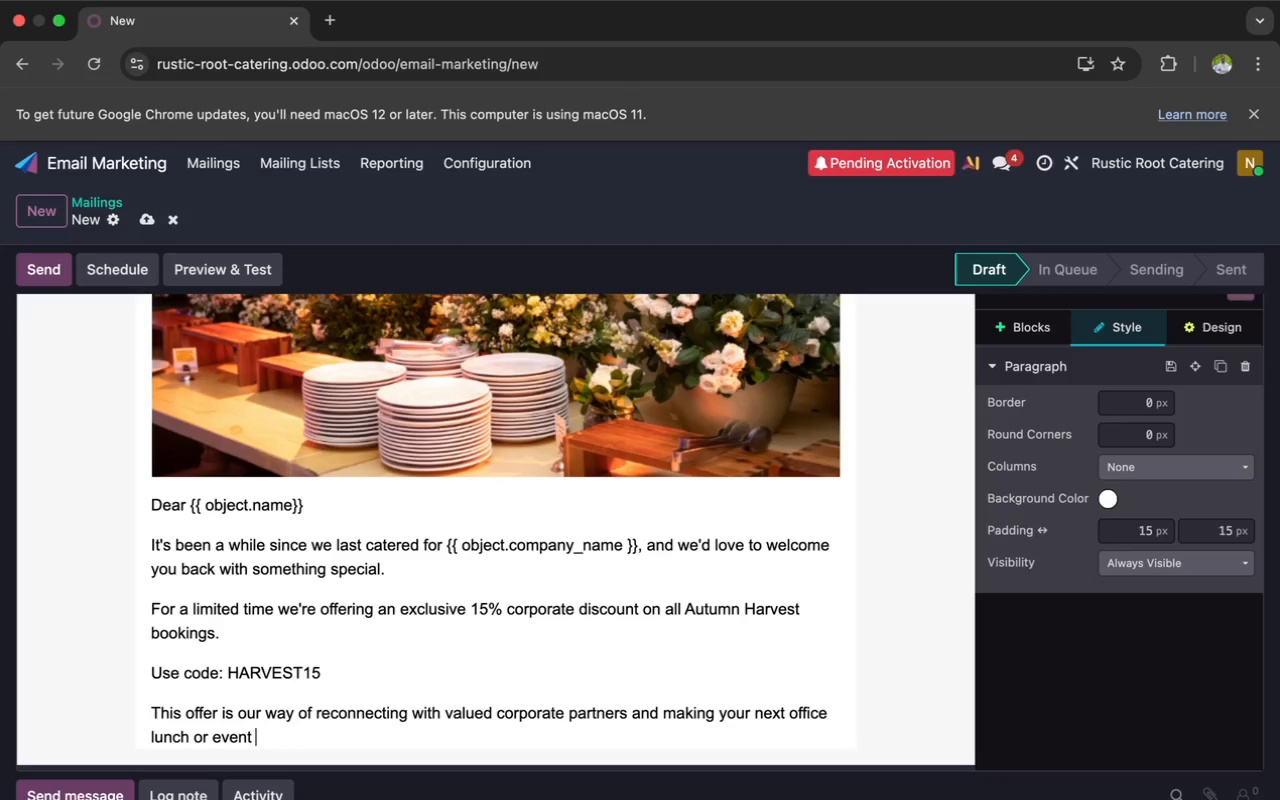 
wait(5.95)
 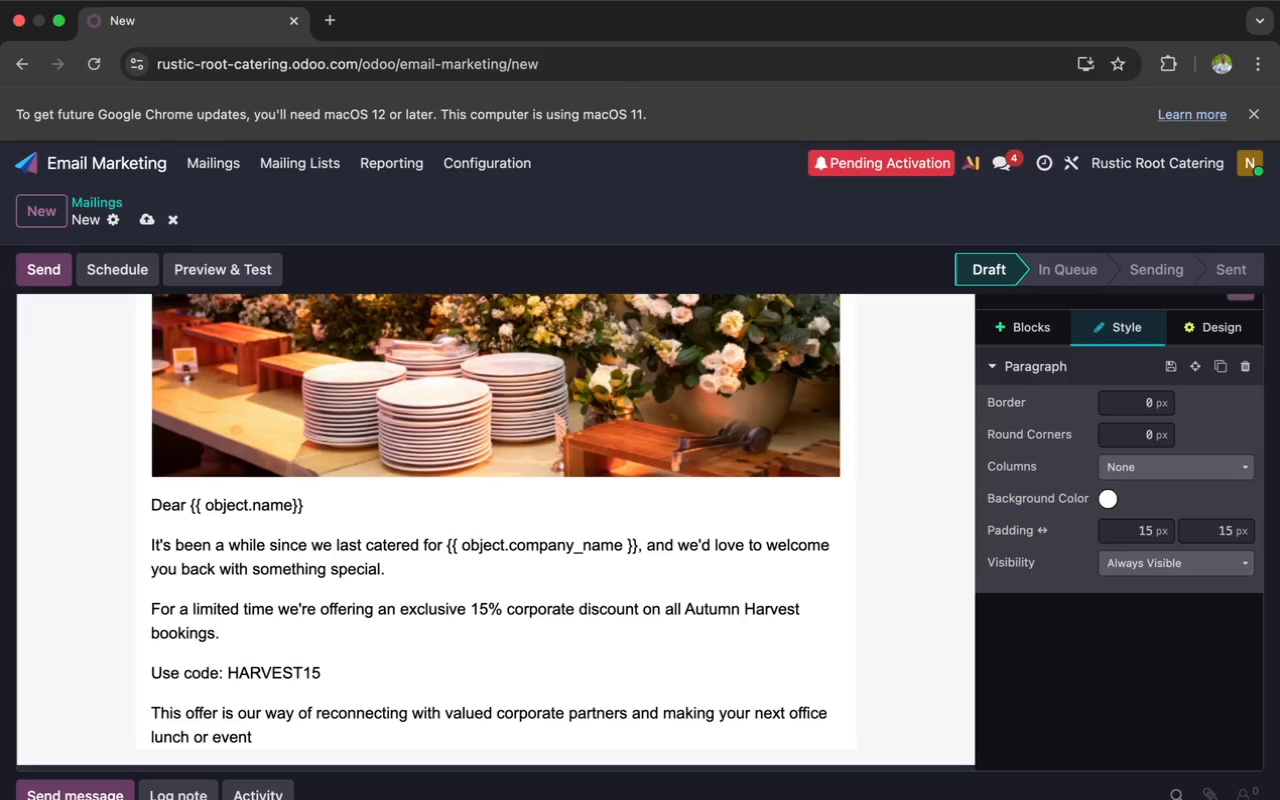 
type(even more rewarding.)
 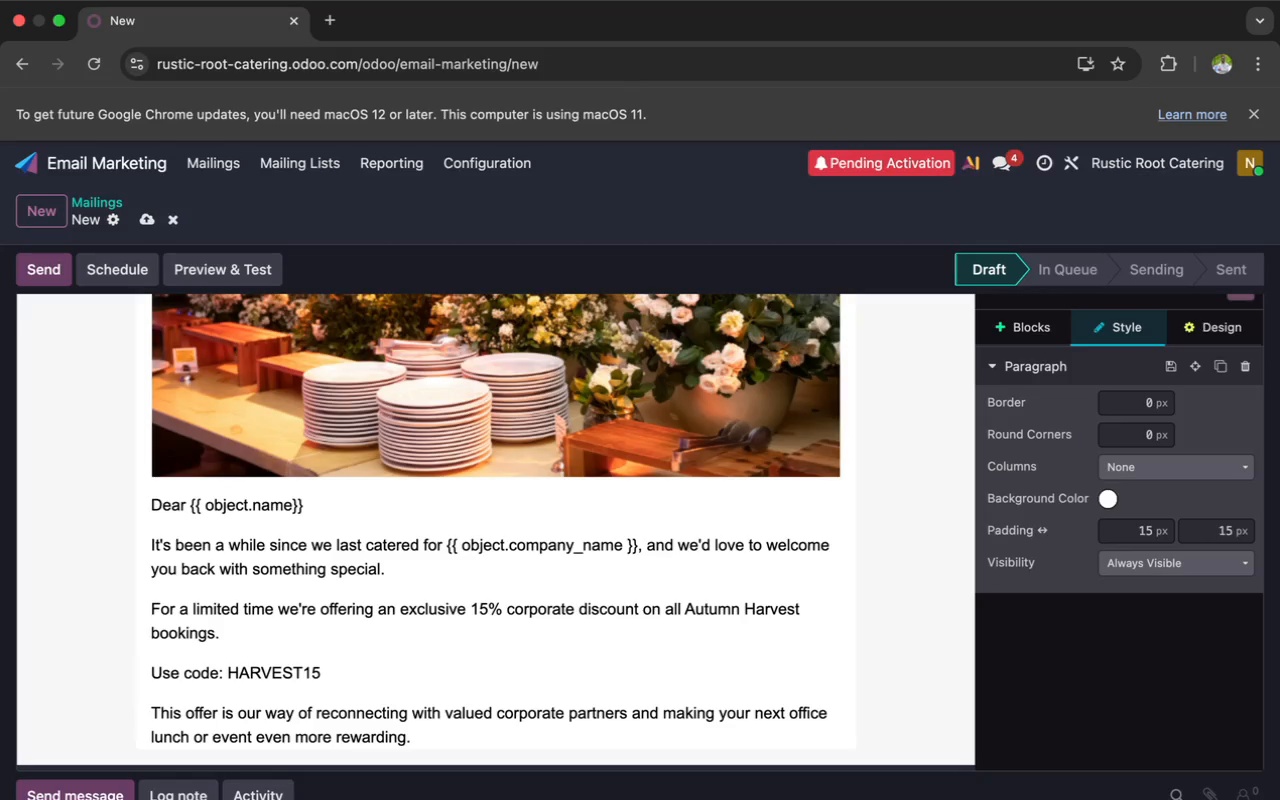 
key(Enter)
 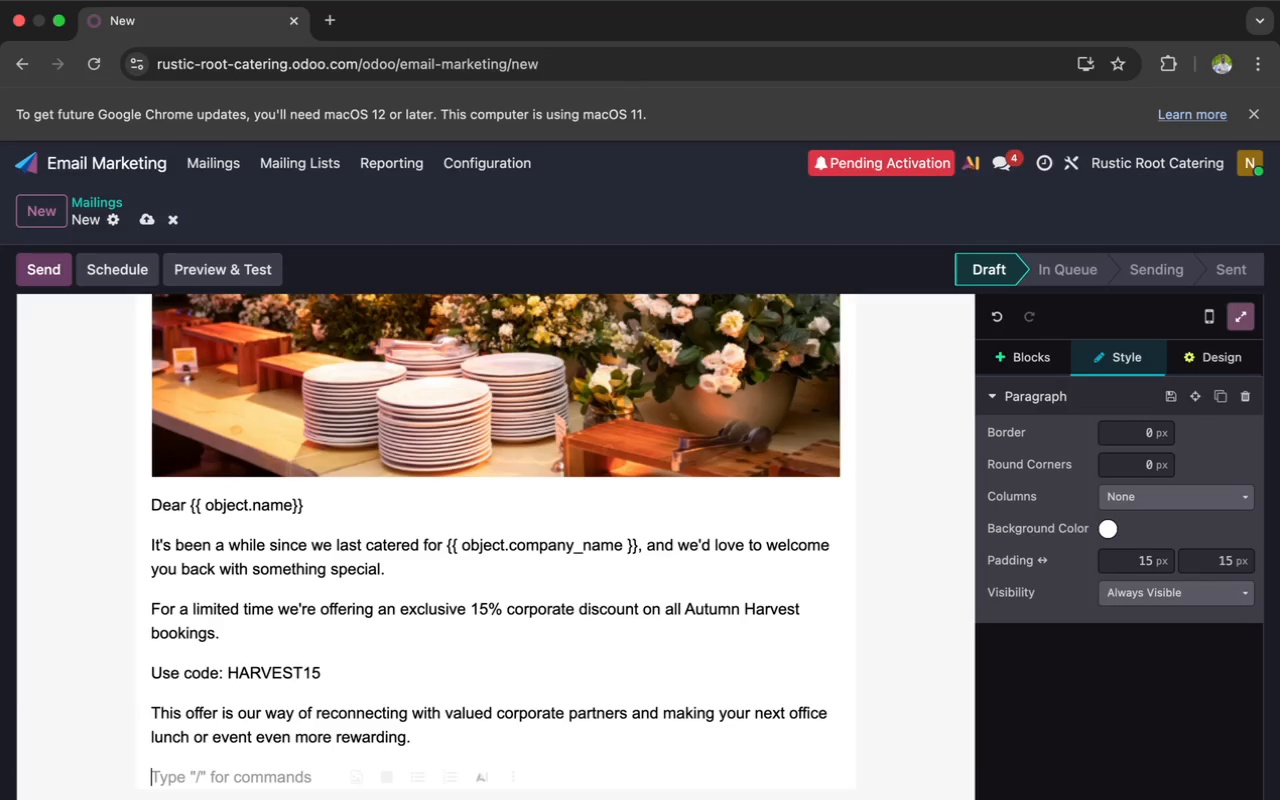 
type(Offer includes:)
 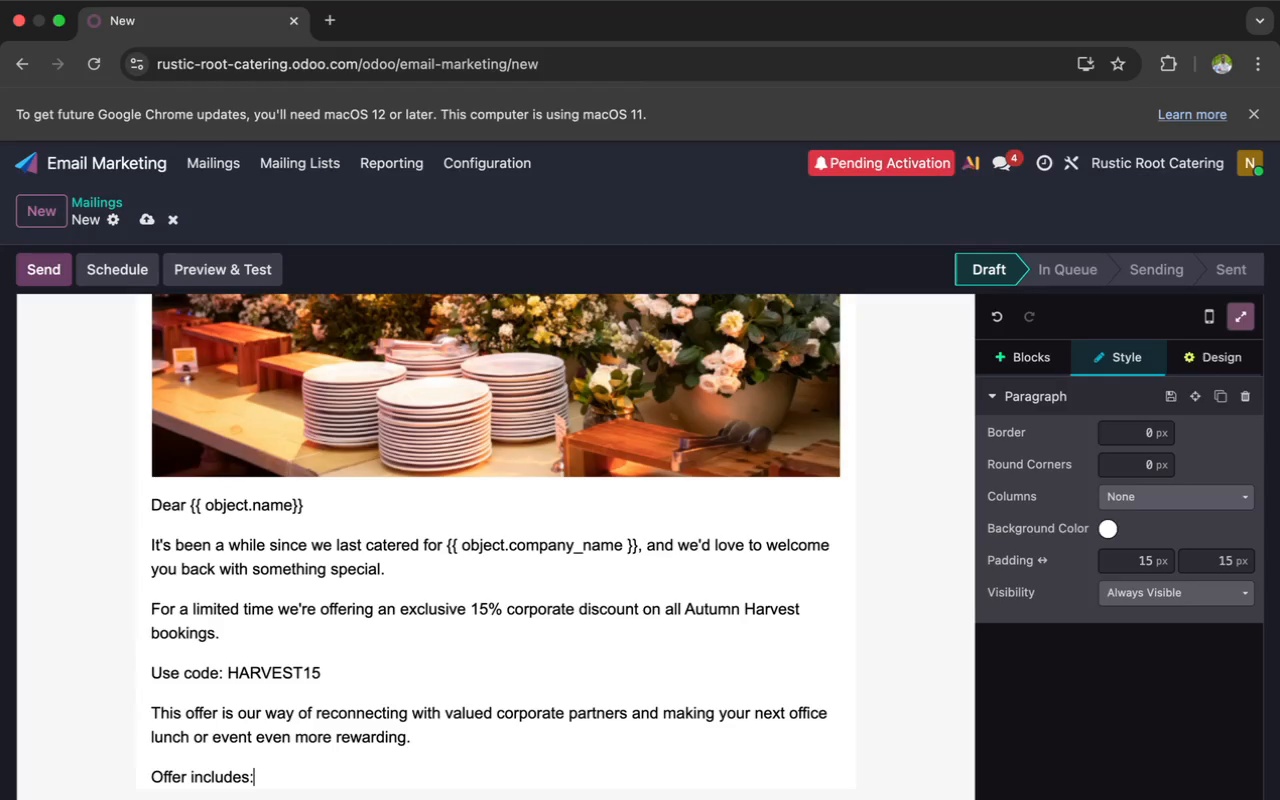 
key(Enter)
 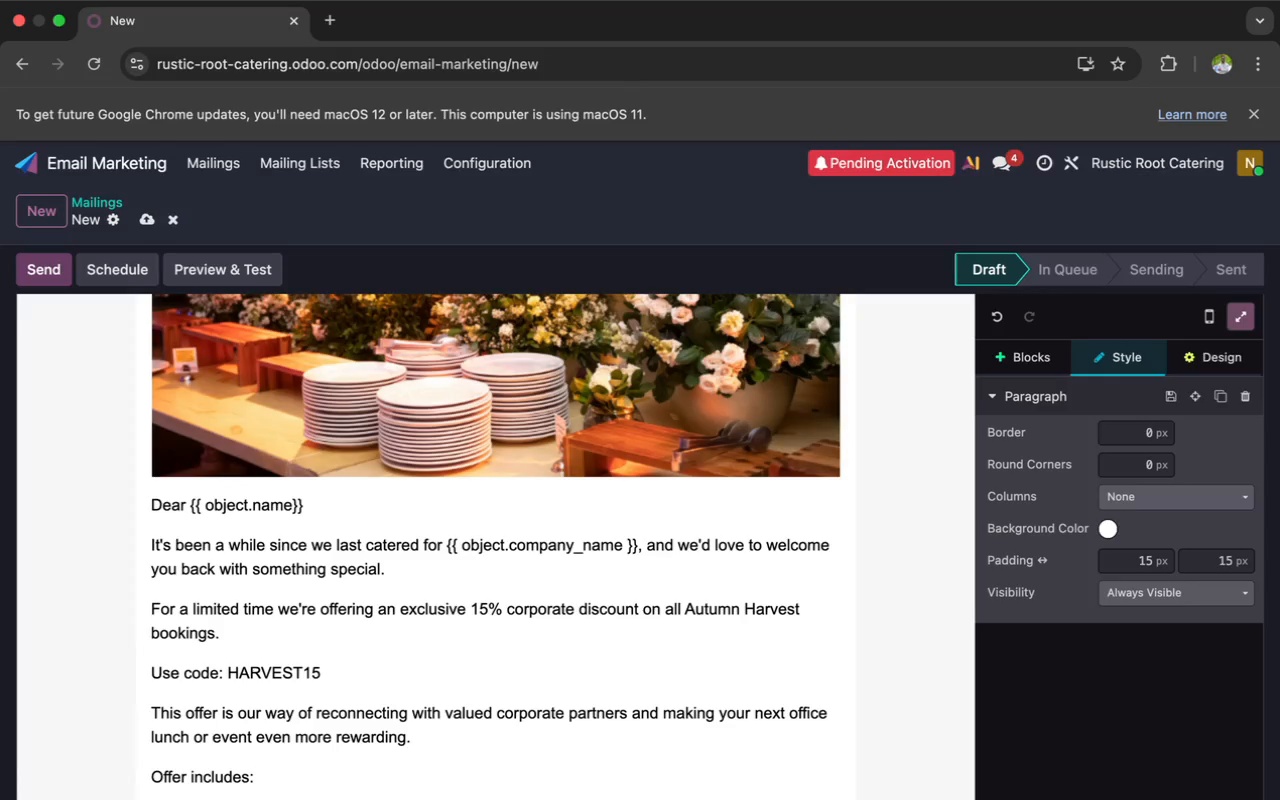 
scroll: coordinate [301, 585], scroll_direction: down, amount: 7.0
 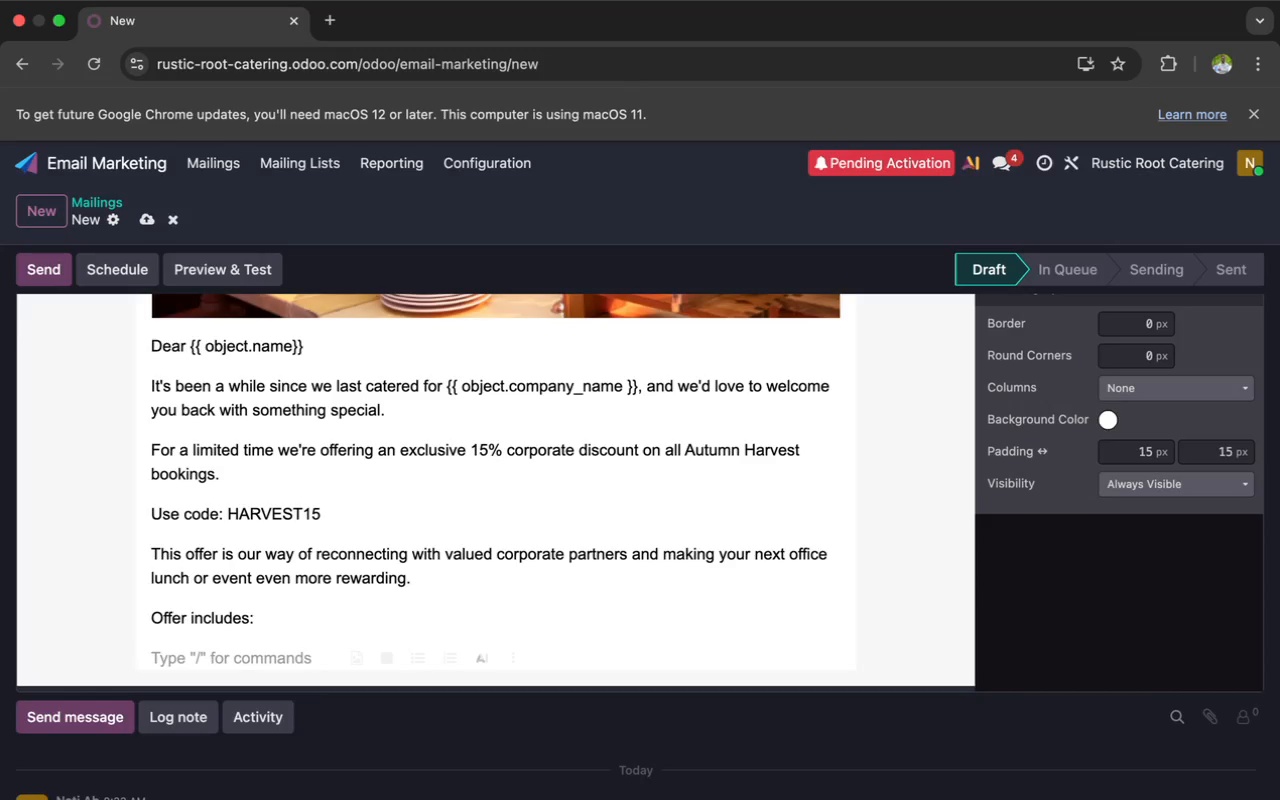 
type(Full Autumn Harv)
 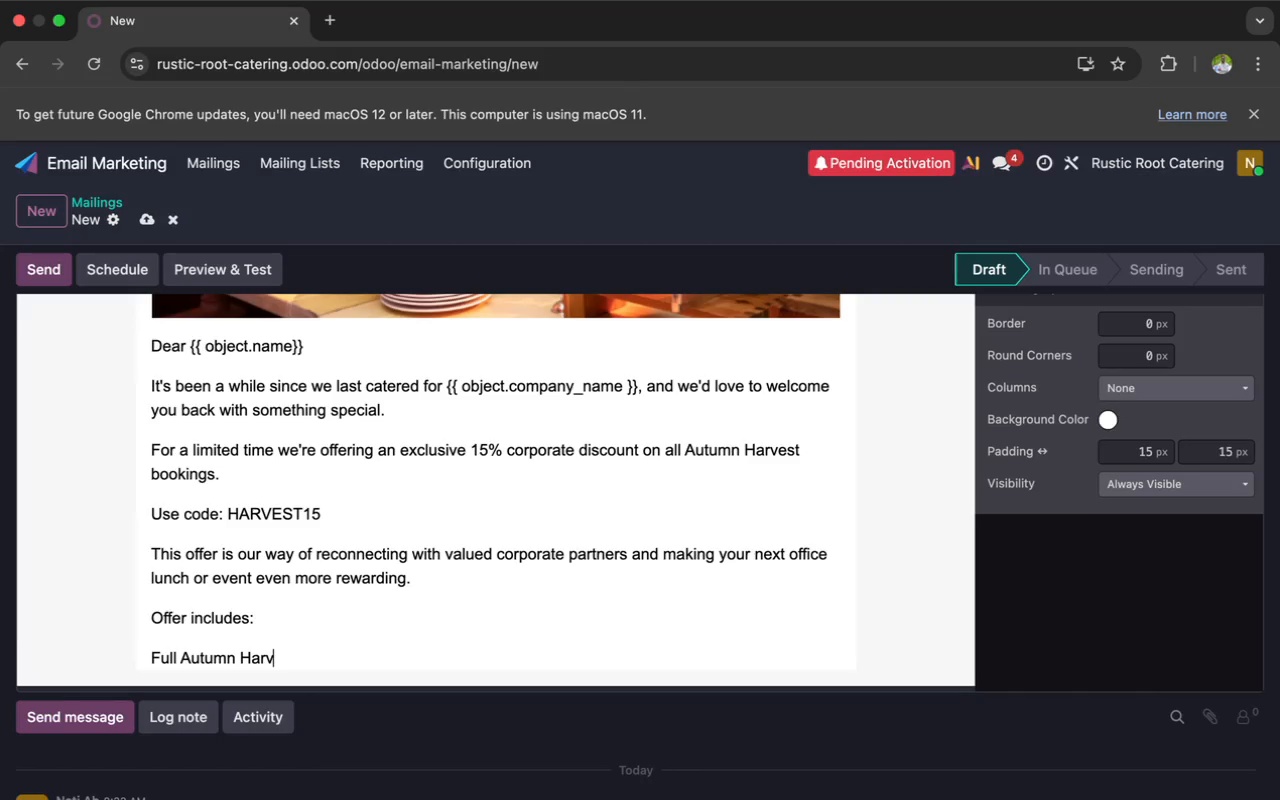 
type(est )
 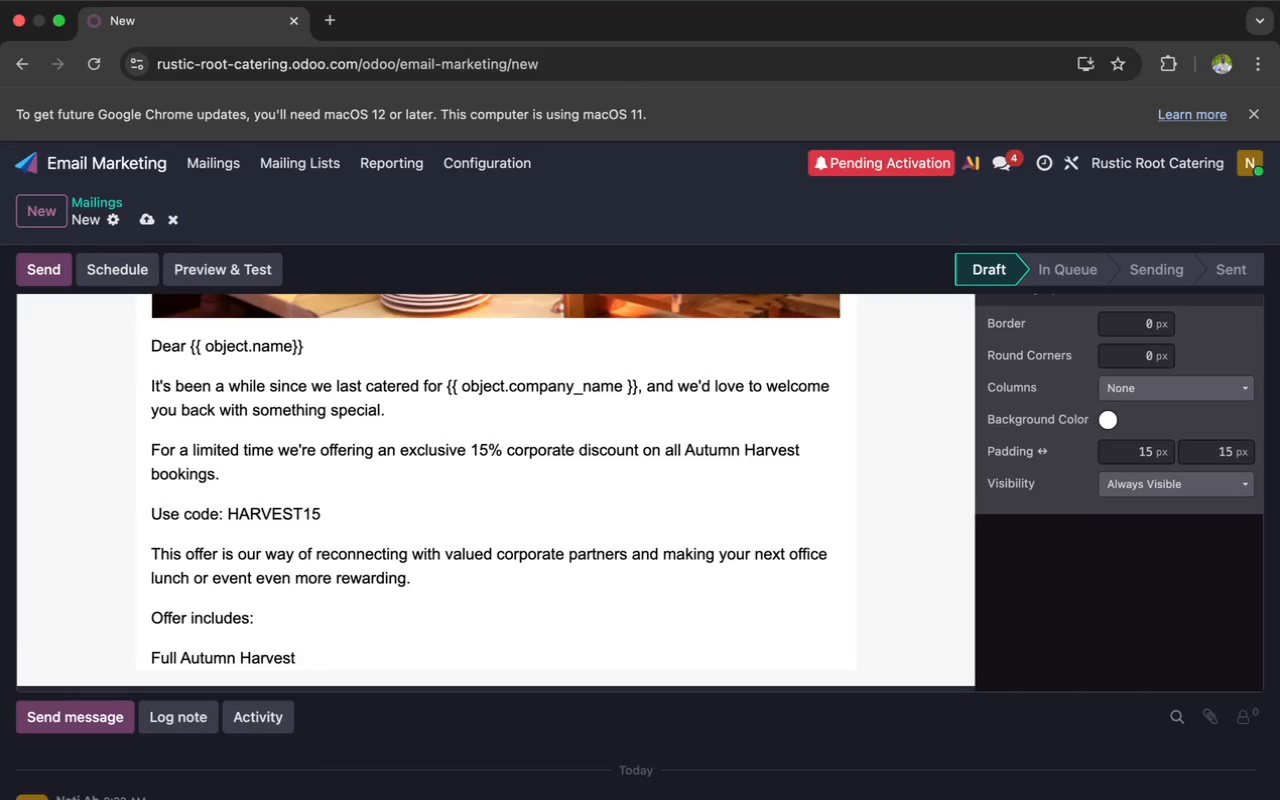 
type(C)
key(Backspace)
type(catering menu access)
 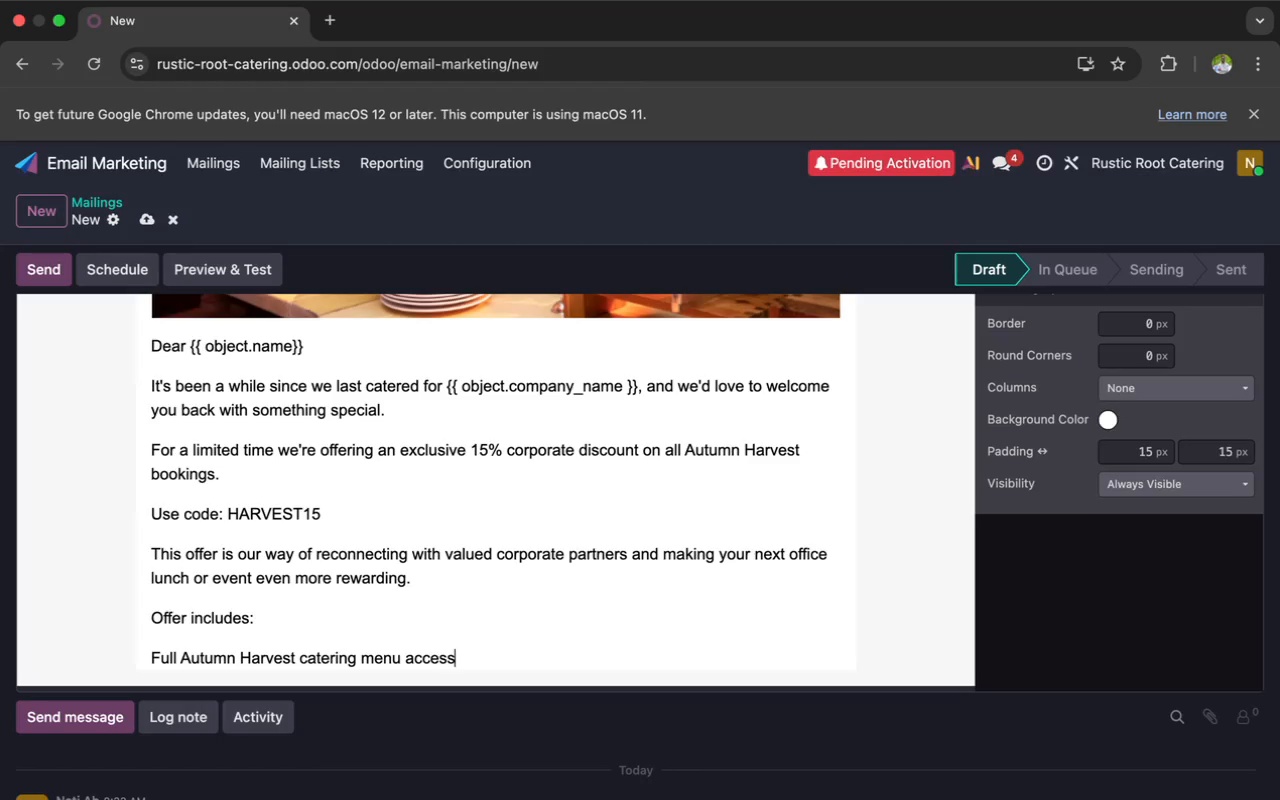 
key(Enter)
 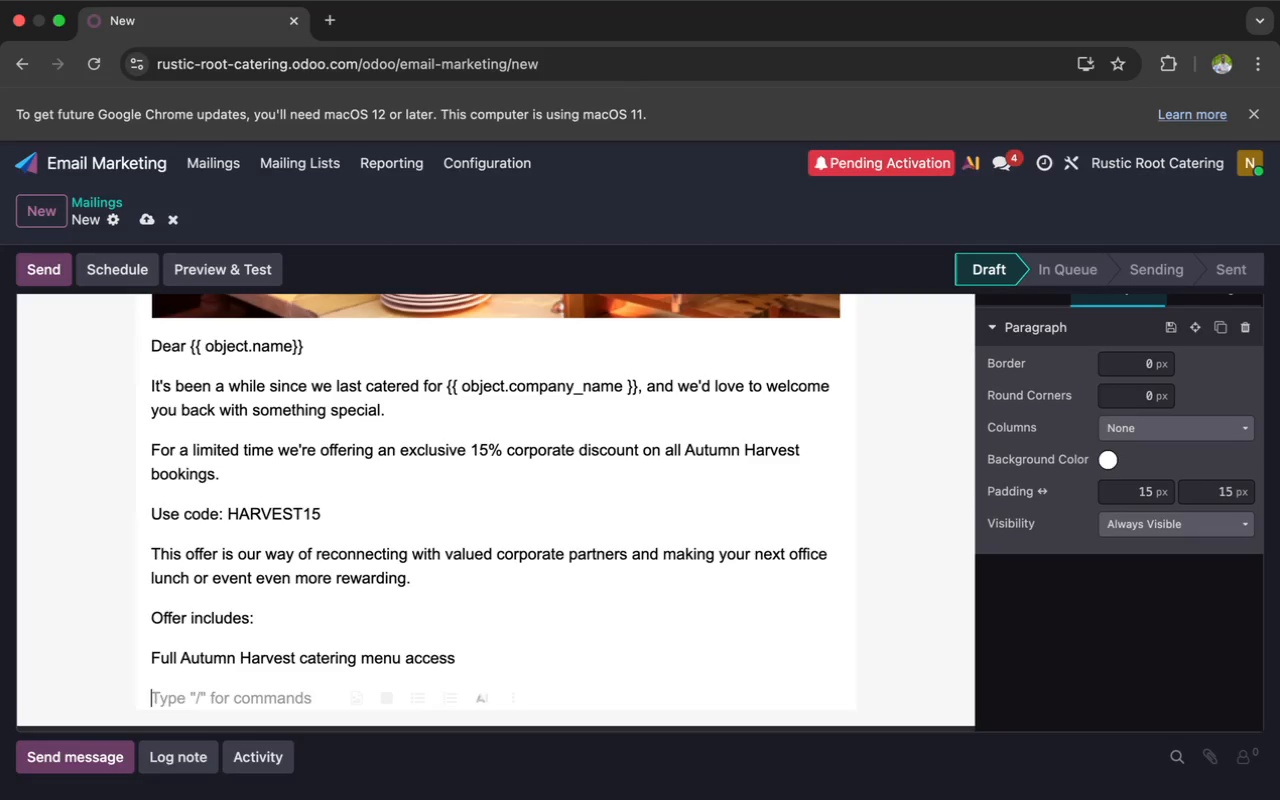 
type(Office lunch & corporate event packages )
 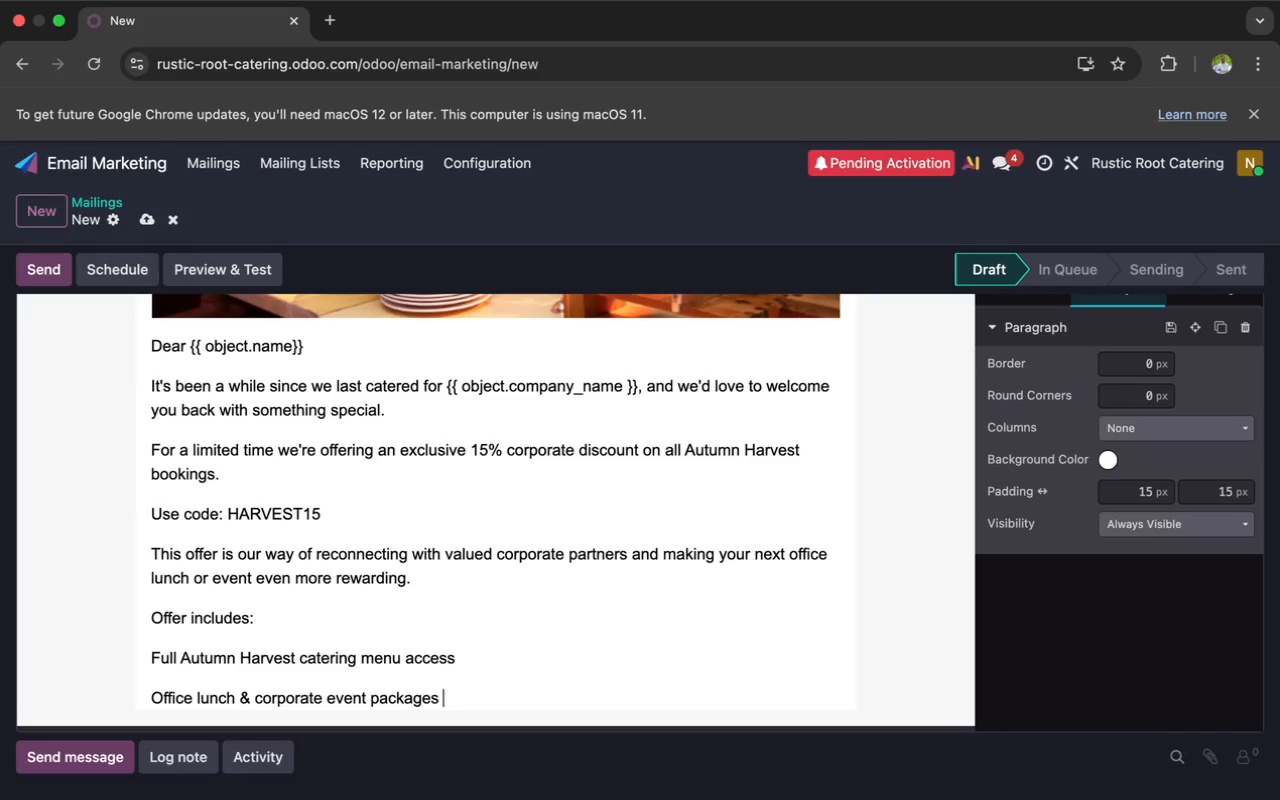 
key(Enter)
 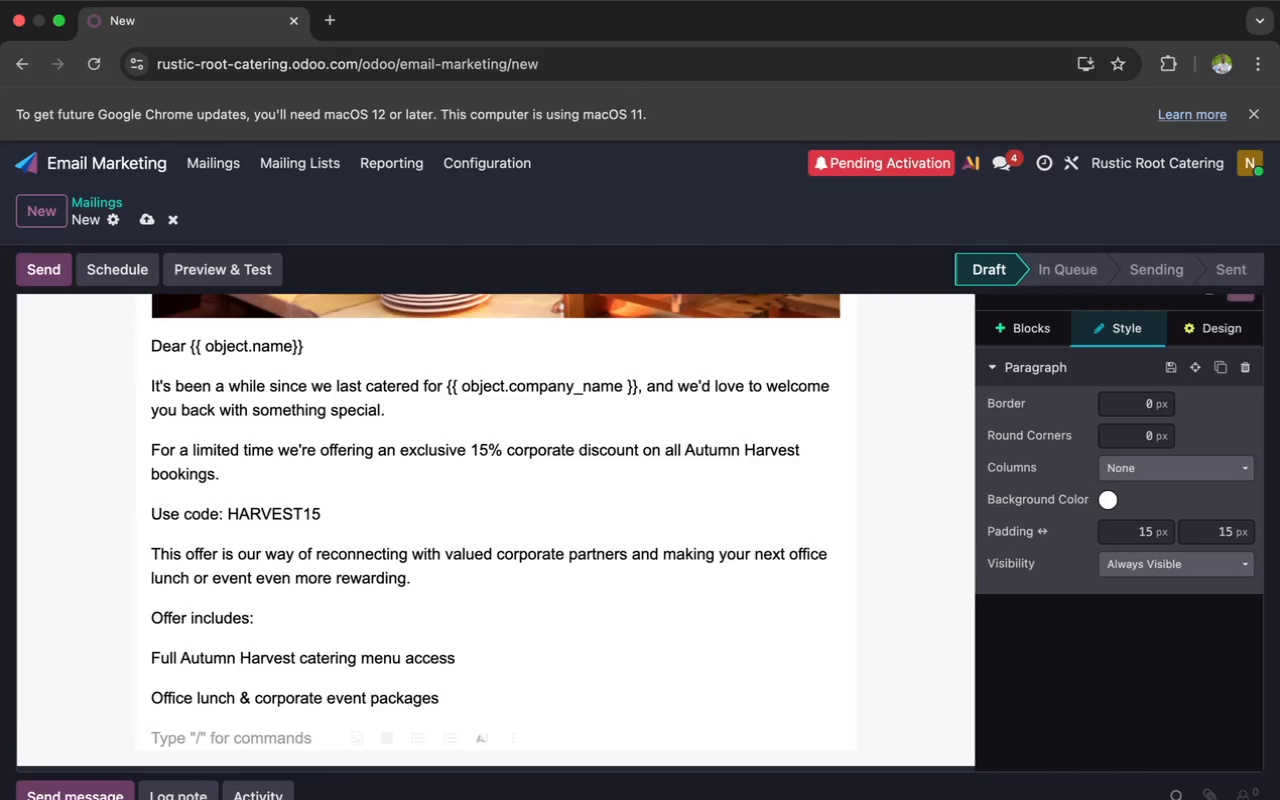 
type(Fle)
 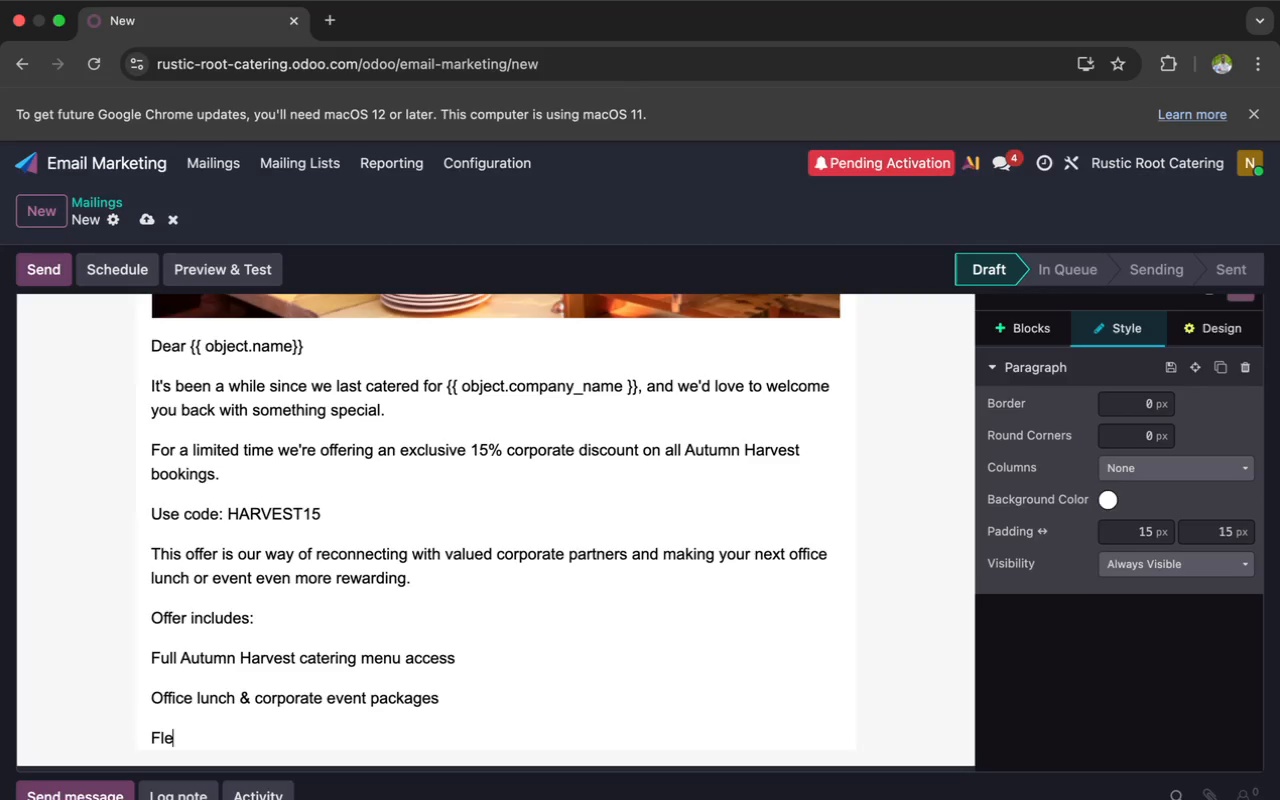 
type(xible scheduling )
 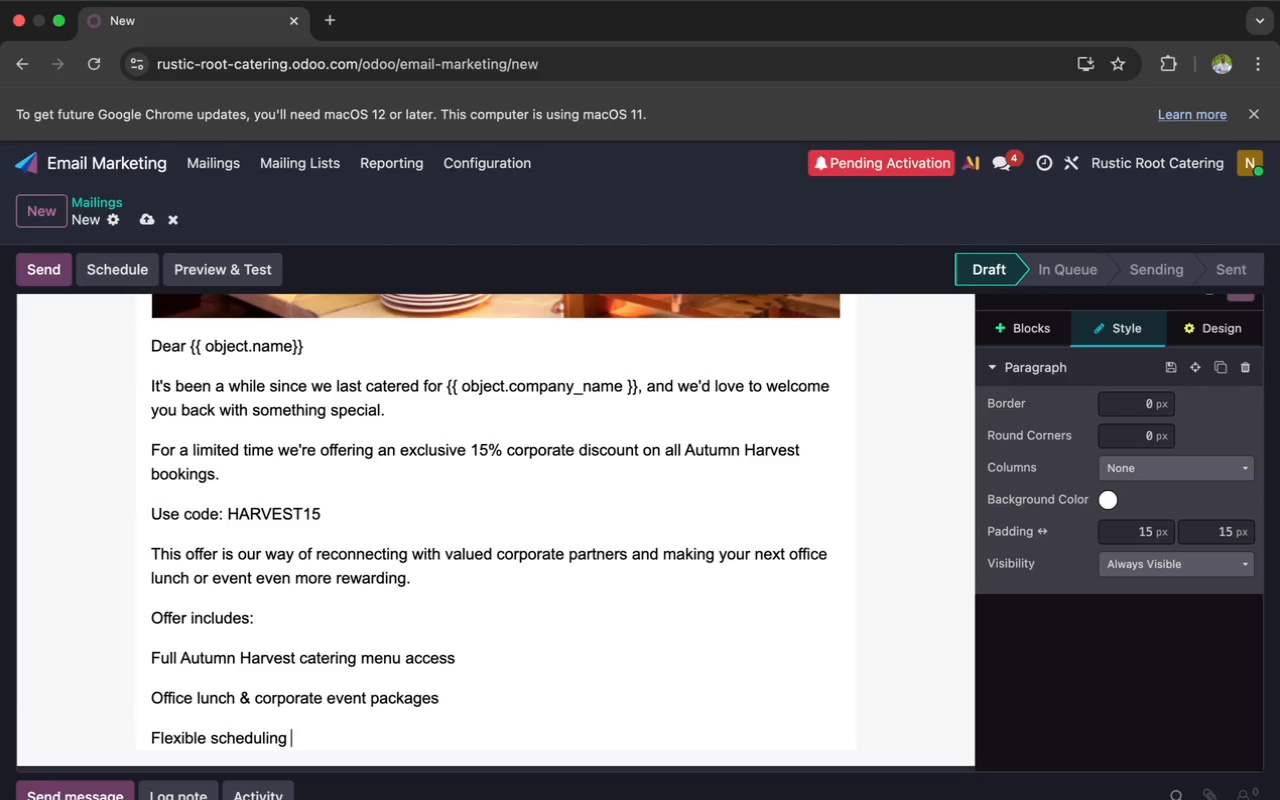 
type(& delivery support )
 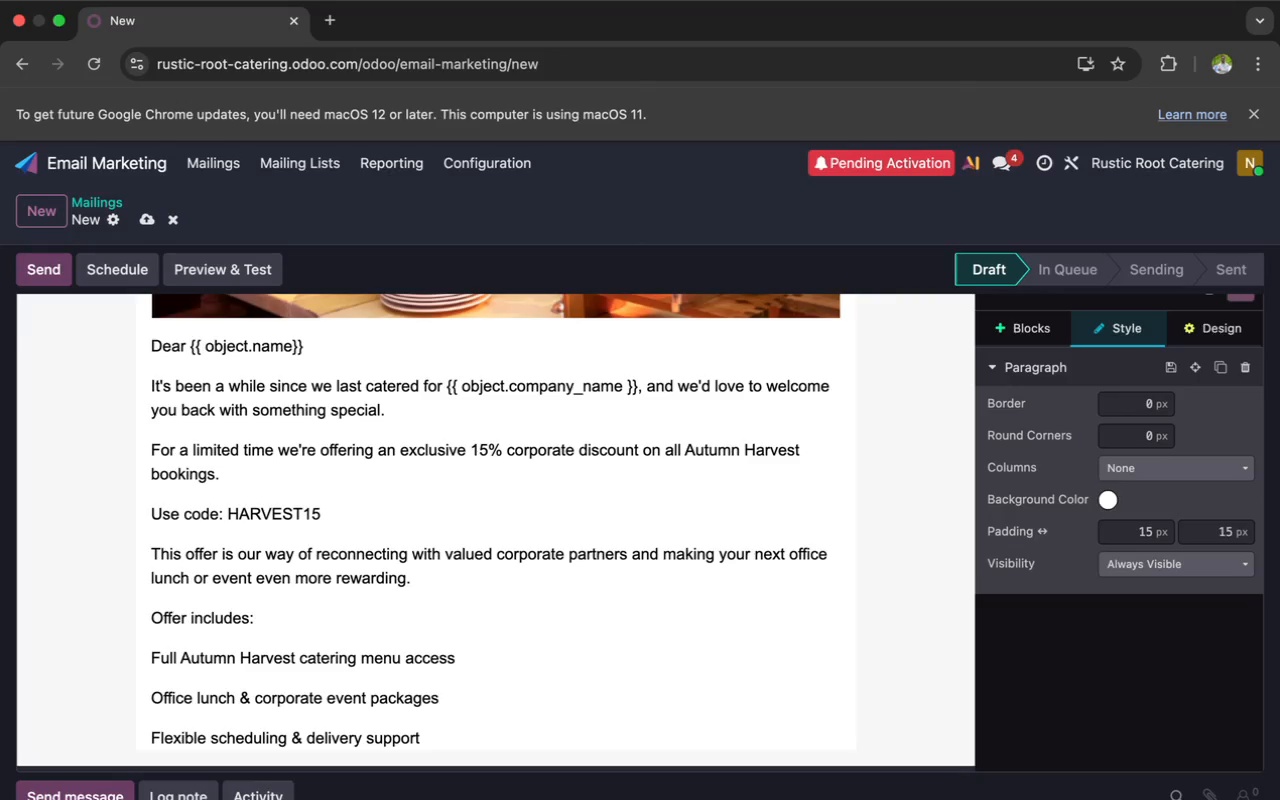 
key(Enter)
 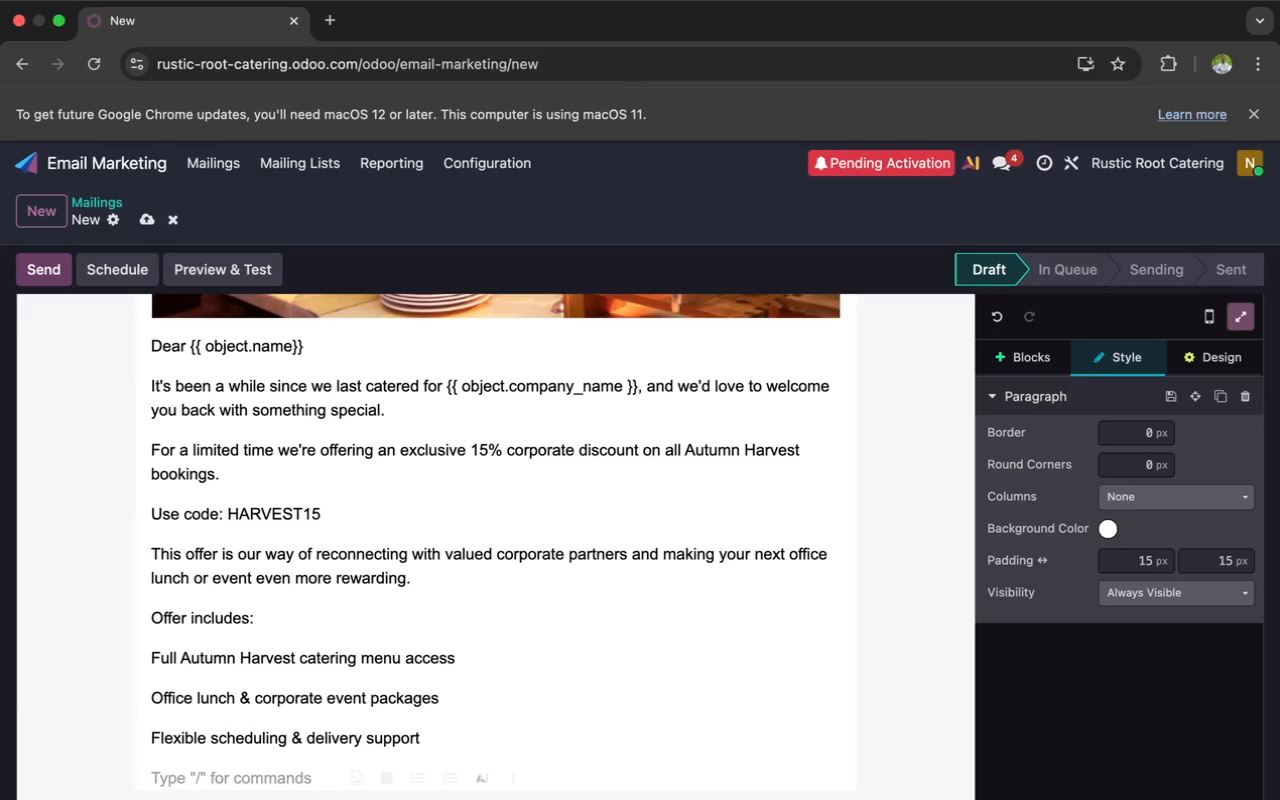 
type(But this offer)
 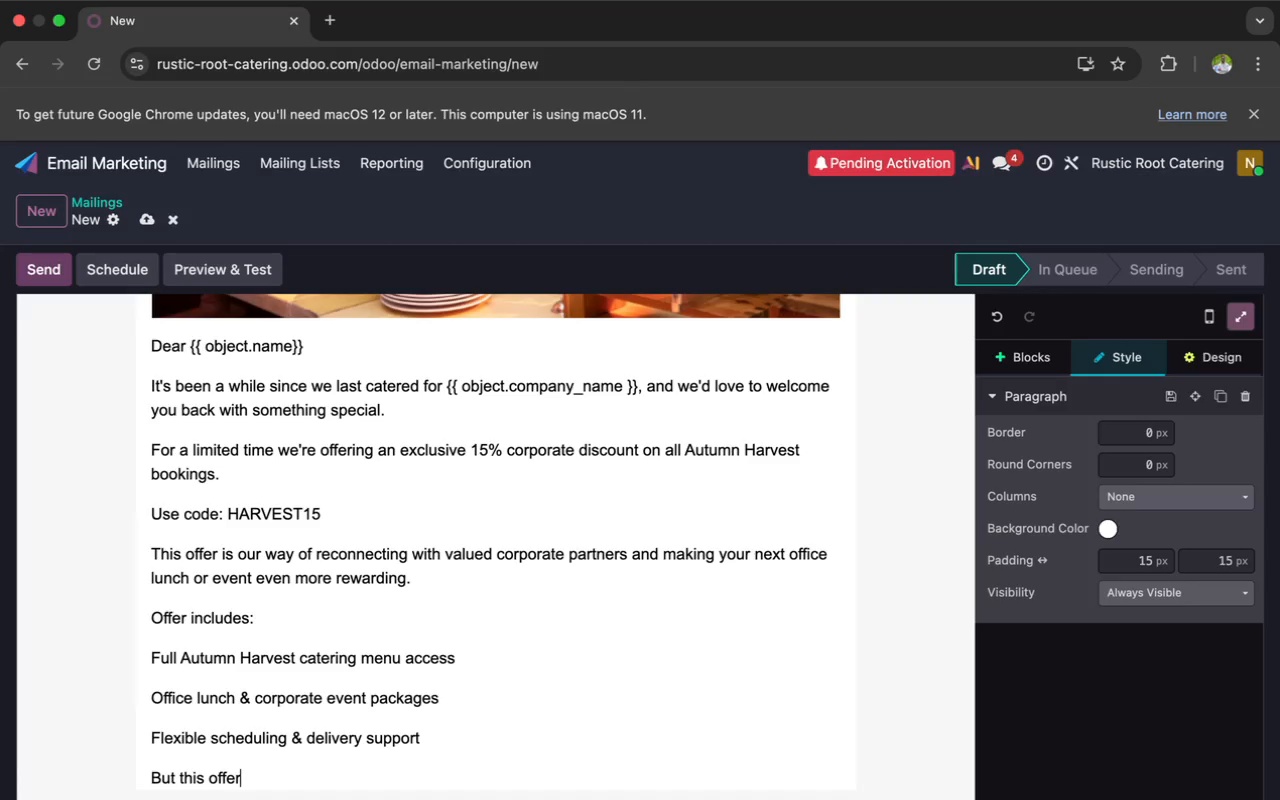 
wait(6.26)
 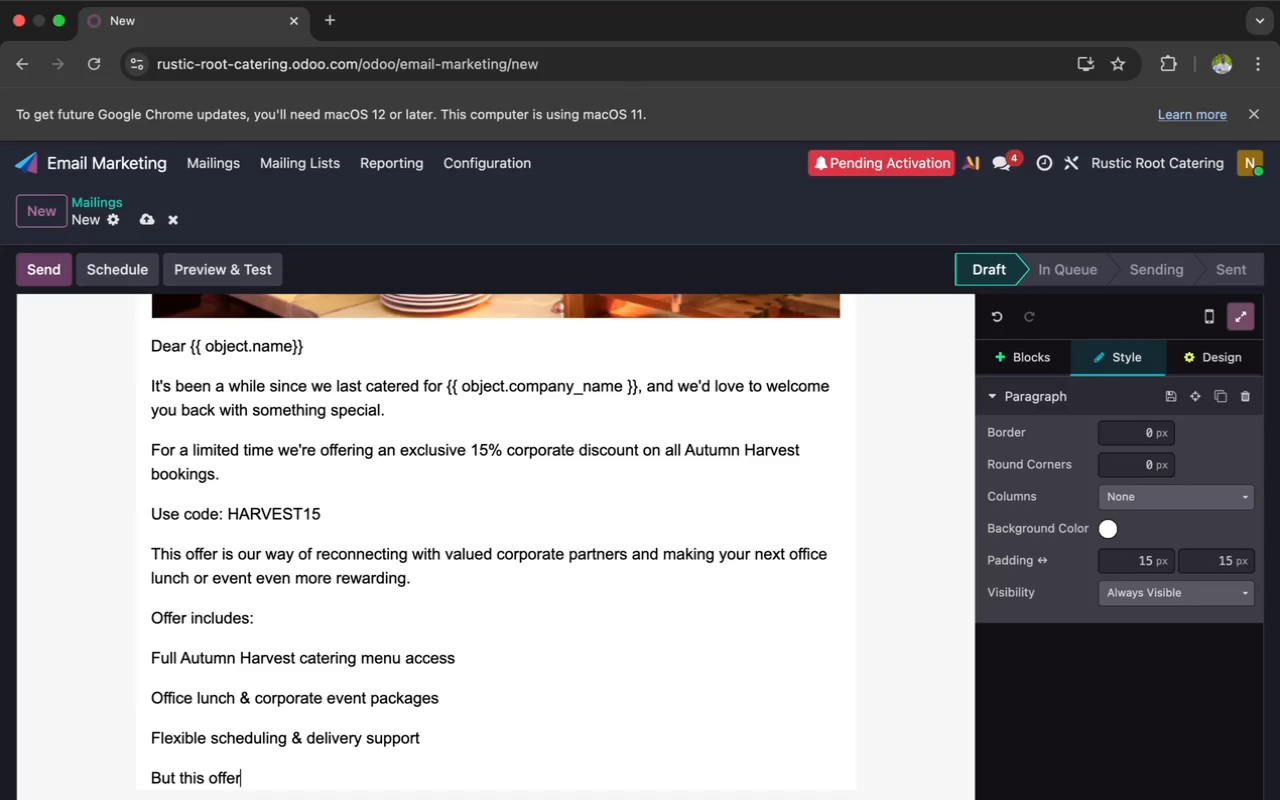 
left_click_drag(start_coordinate=[422, 748], to_coordinate=[150, 657])
 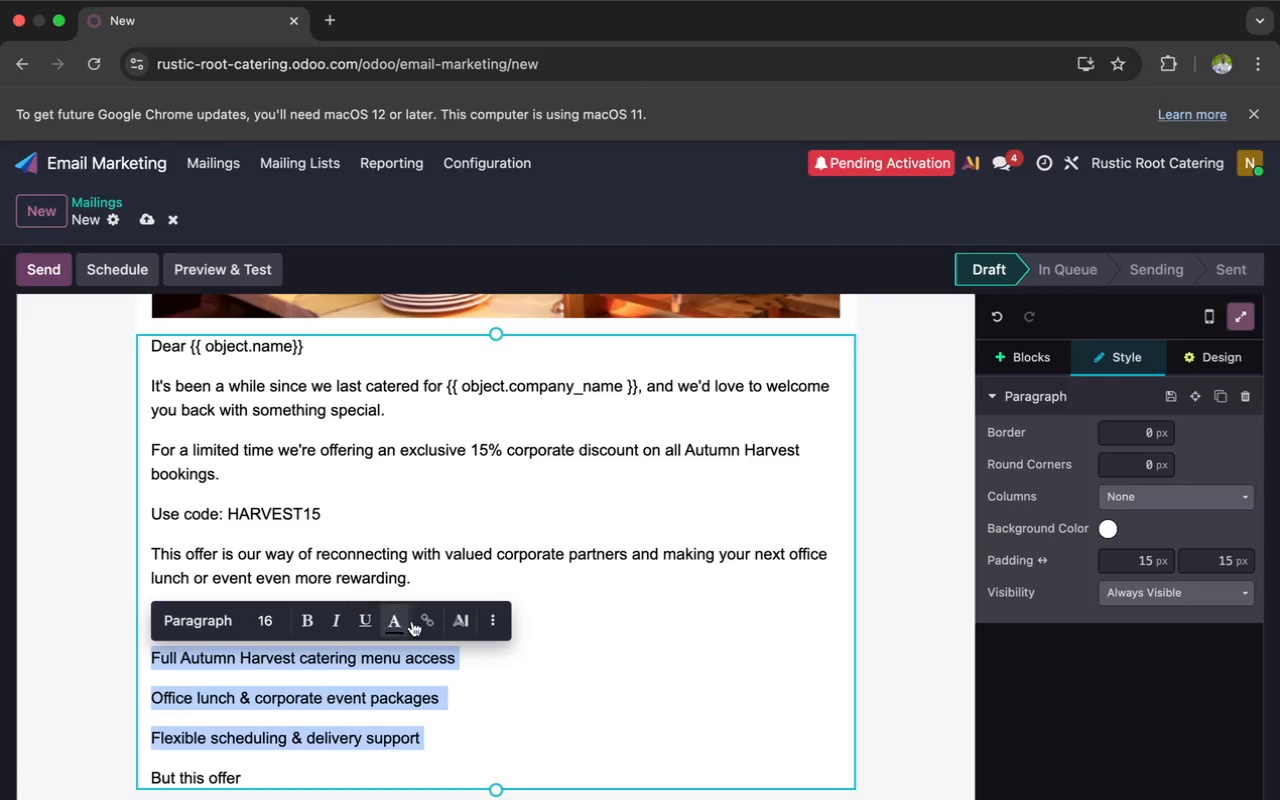 
left_click([486, 623])
 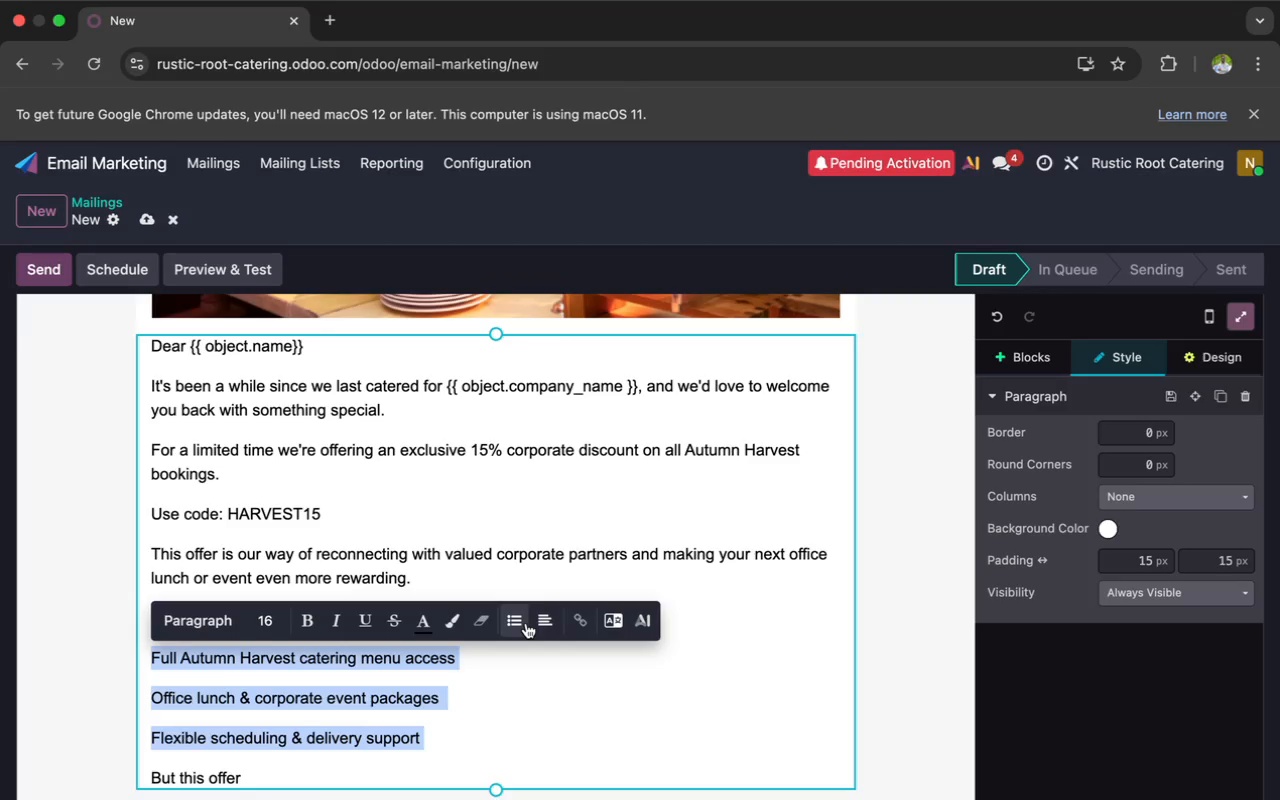 
left_click([516, 623])
 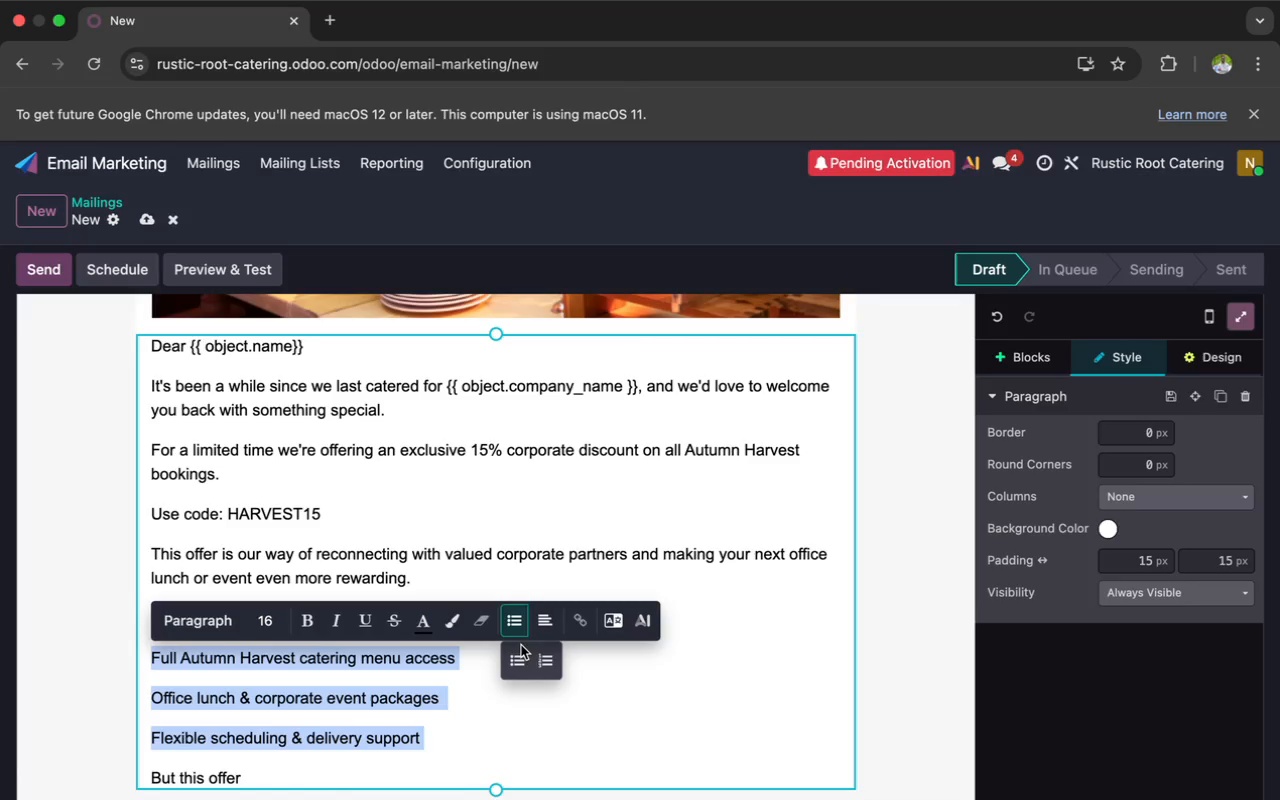 
left_click([518, 651])
 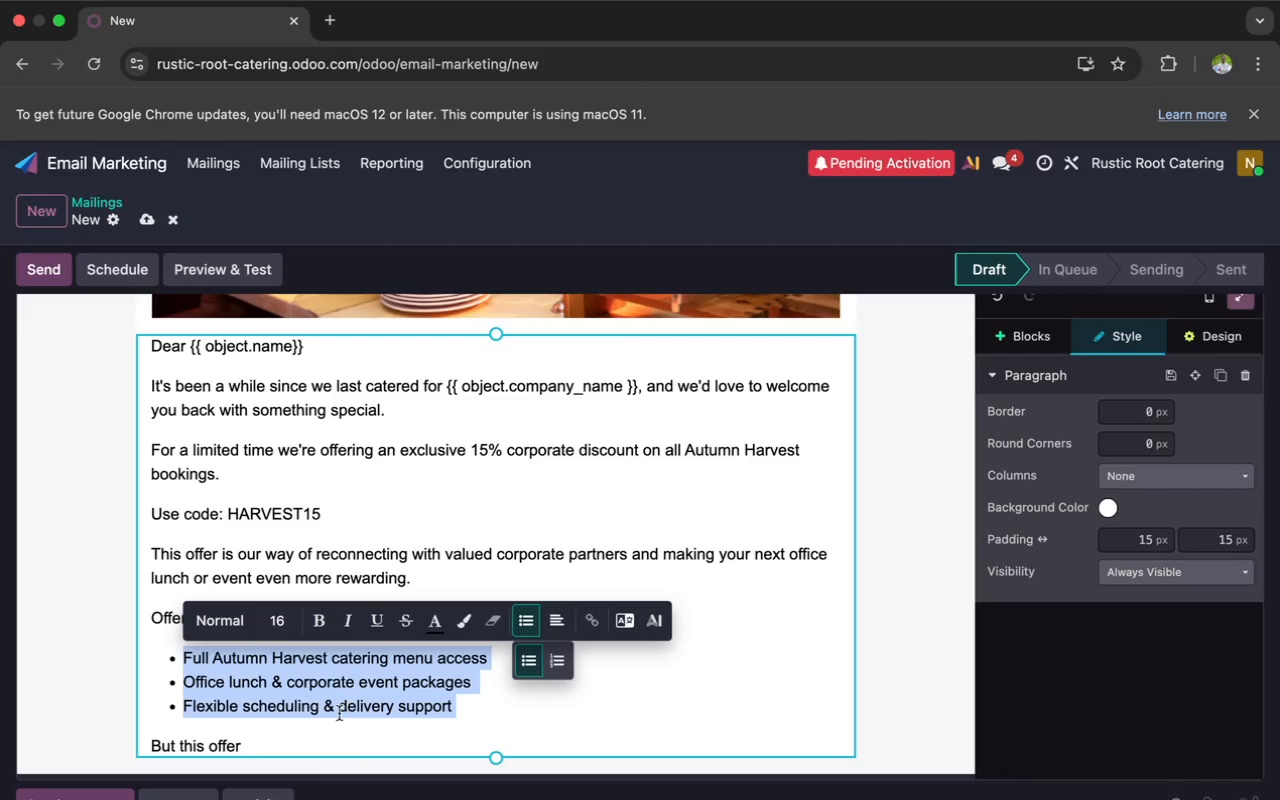 
left_click([305, 731])
 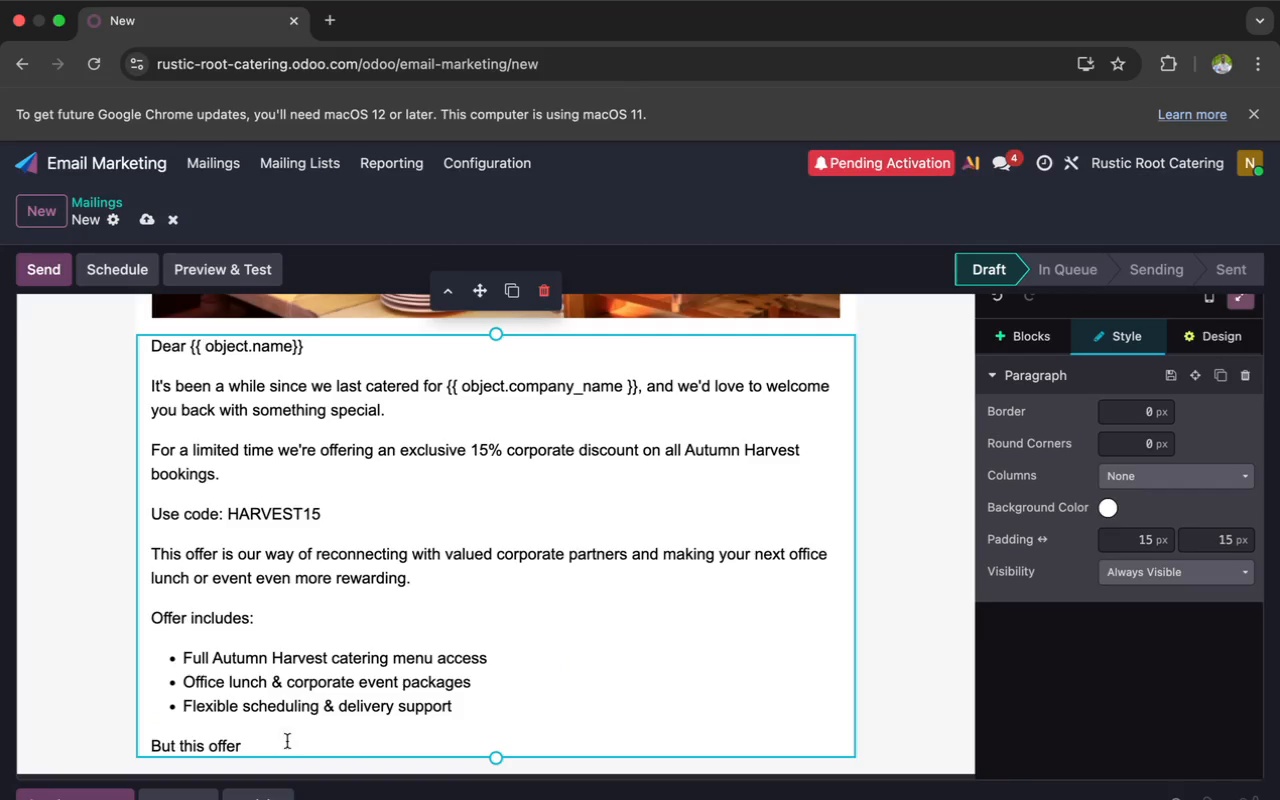 
left_click([273, 746])
 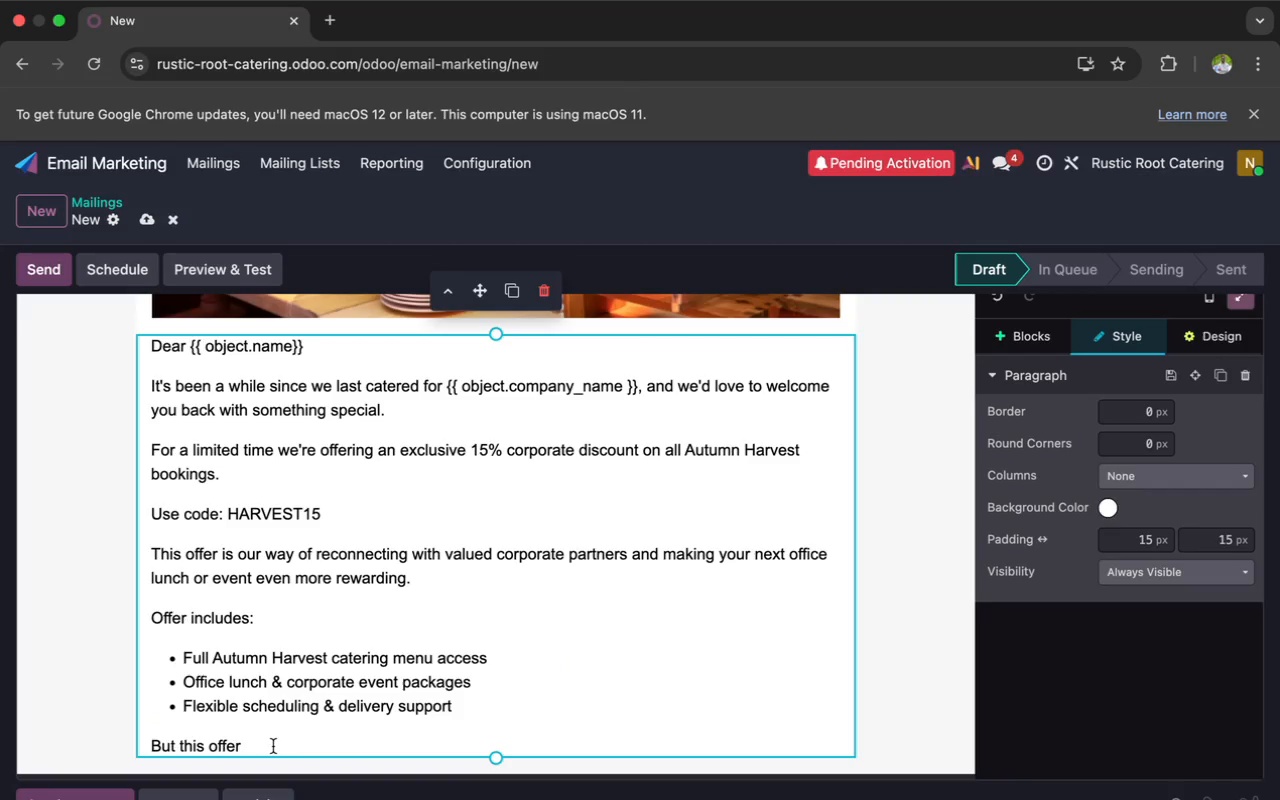 
wait(10.03)
 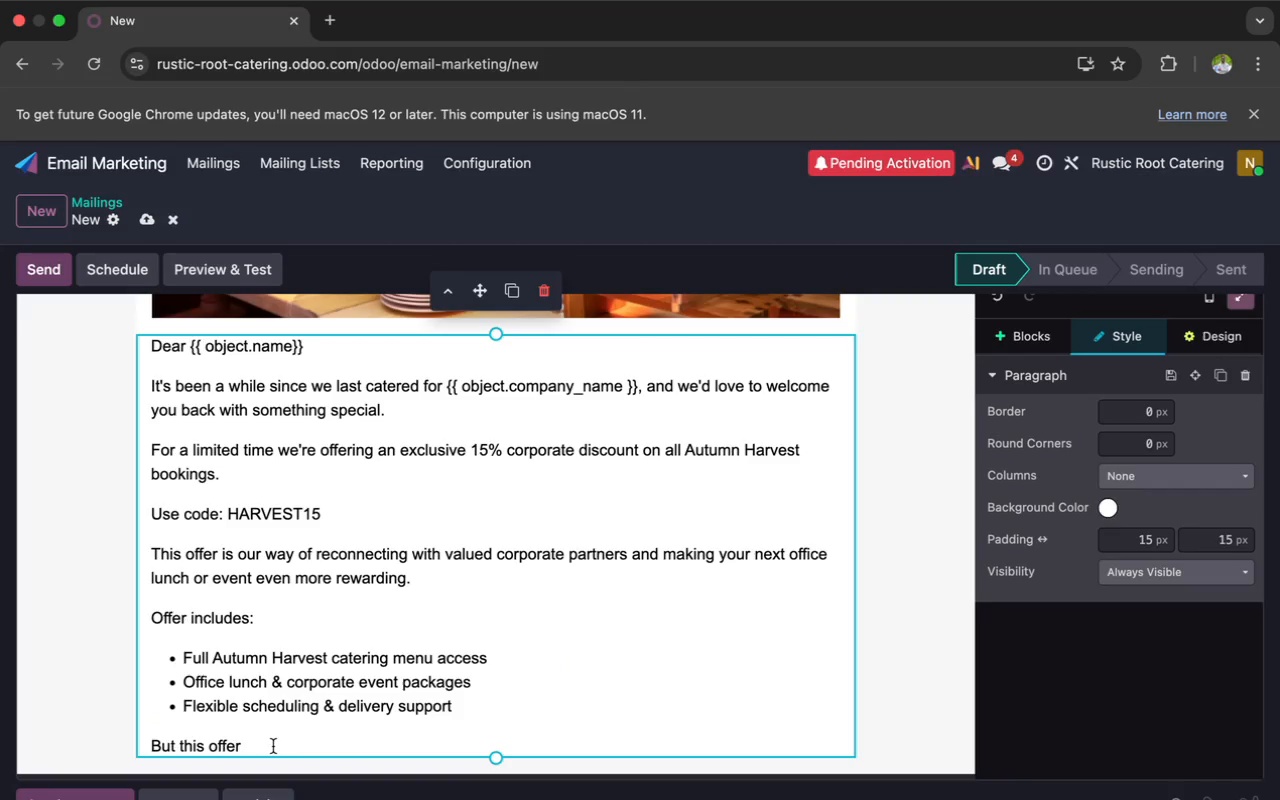 
type( won't last )
 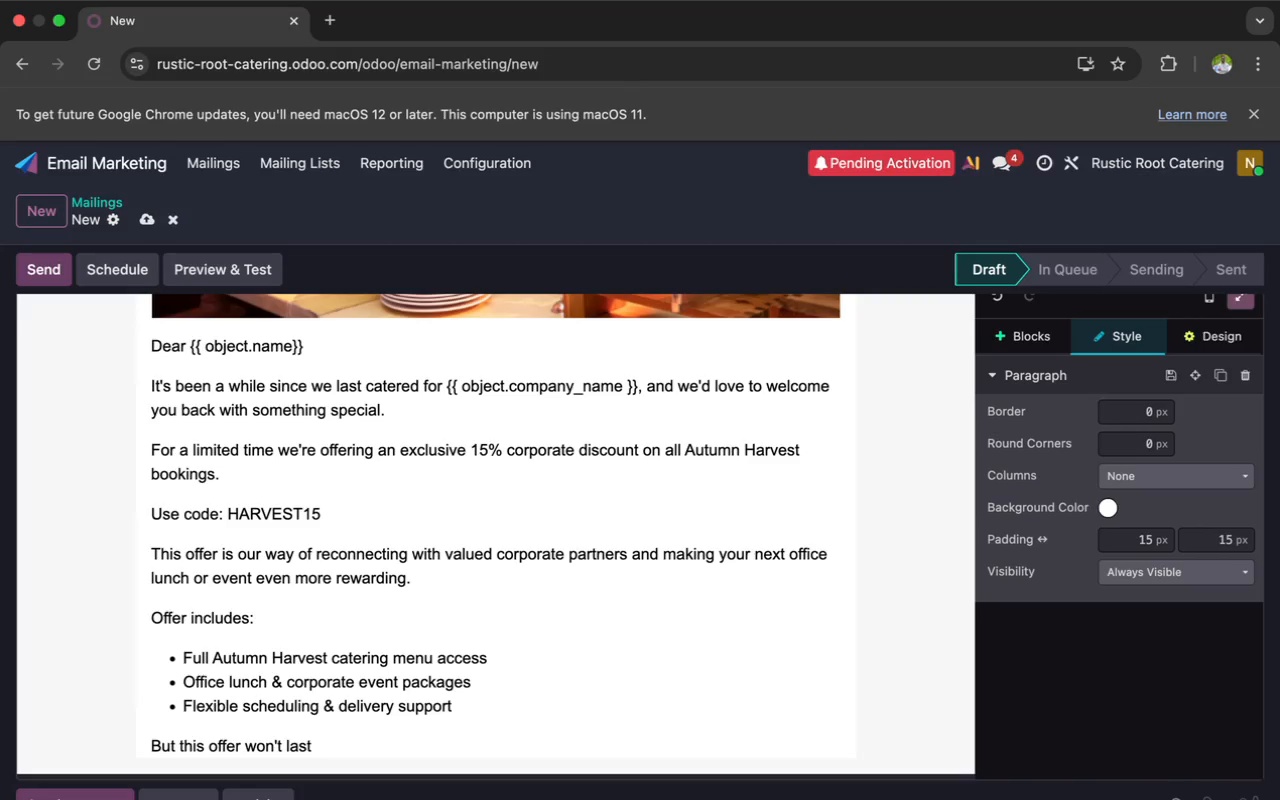 
type(long it's available for a limited)
 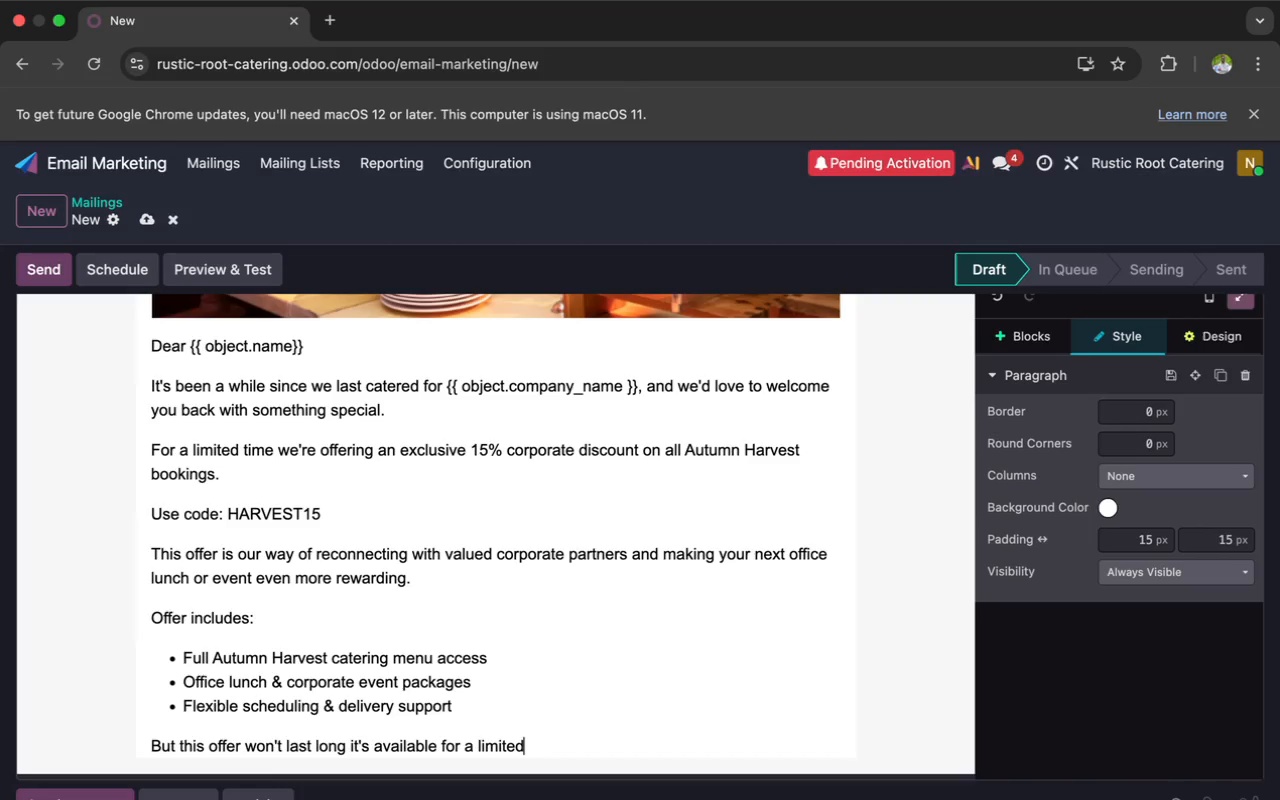 
wait(5.57)
 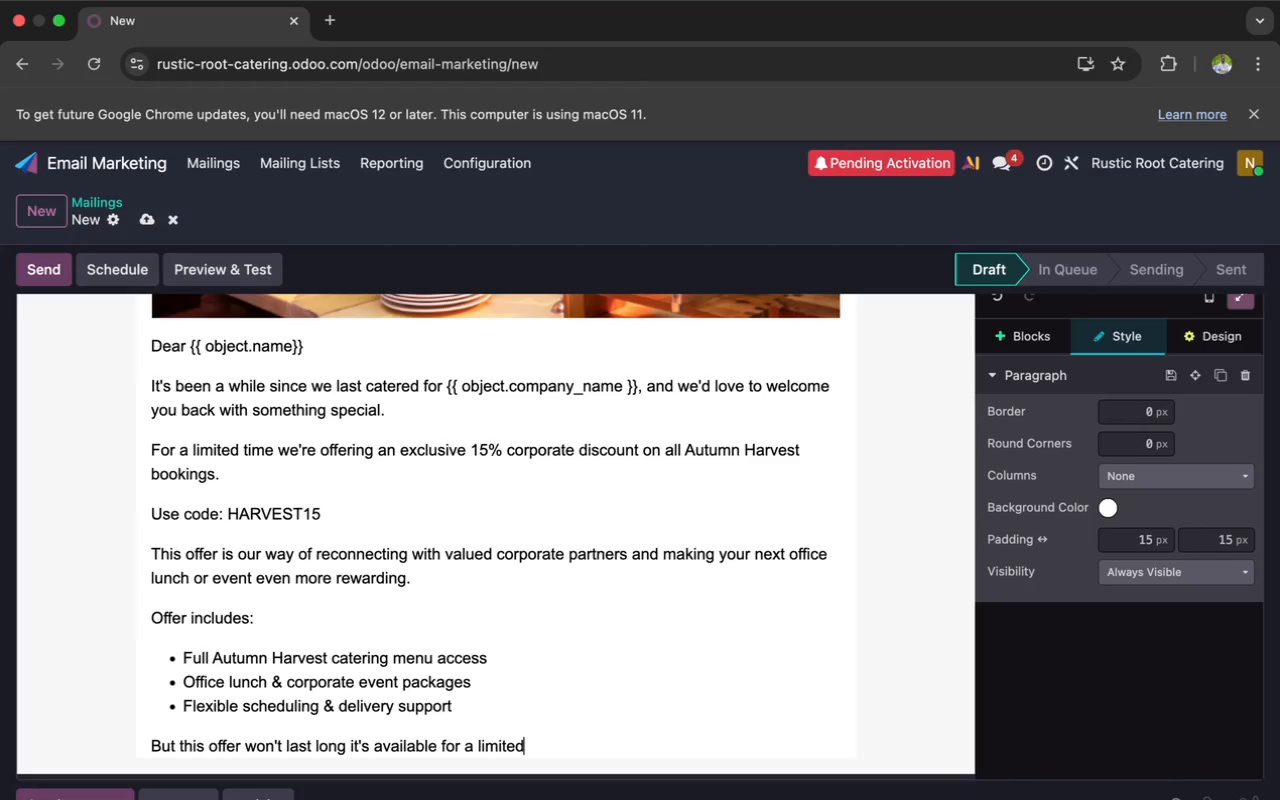 
type( pre)
key(Backspace)
key(Backspace)
type(eriod only )
 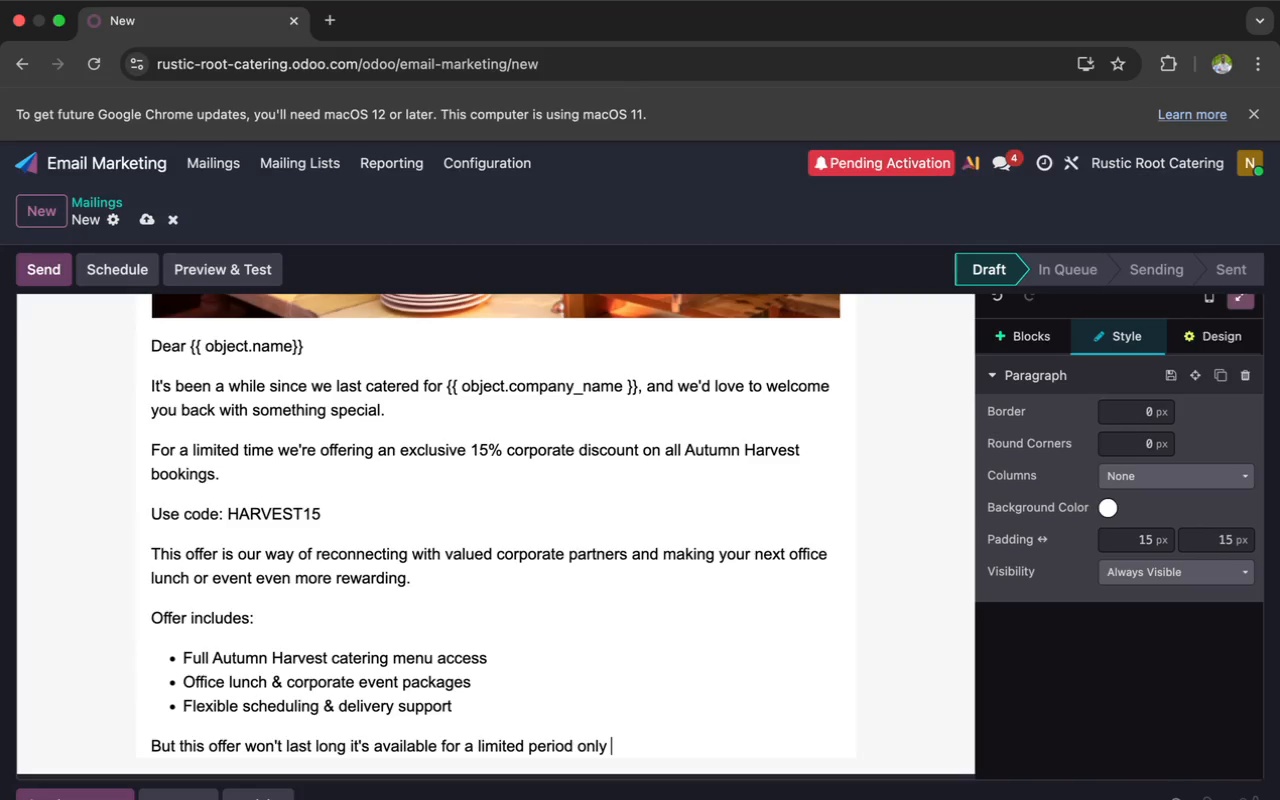 
key(Backspace)
 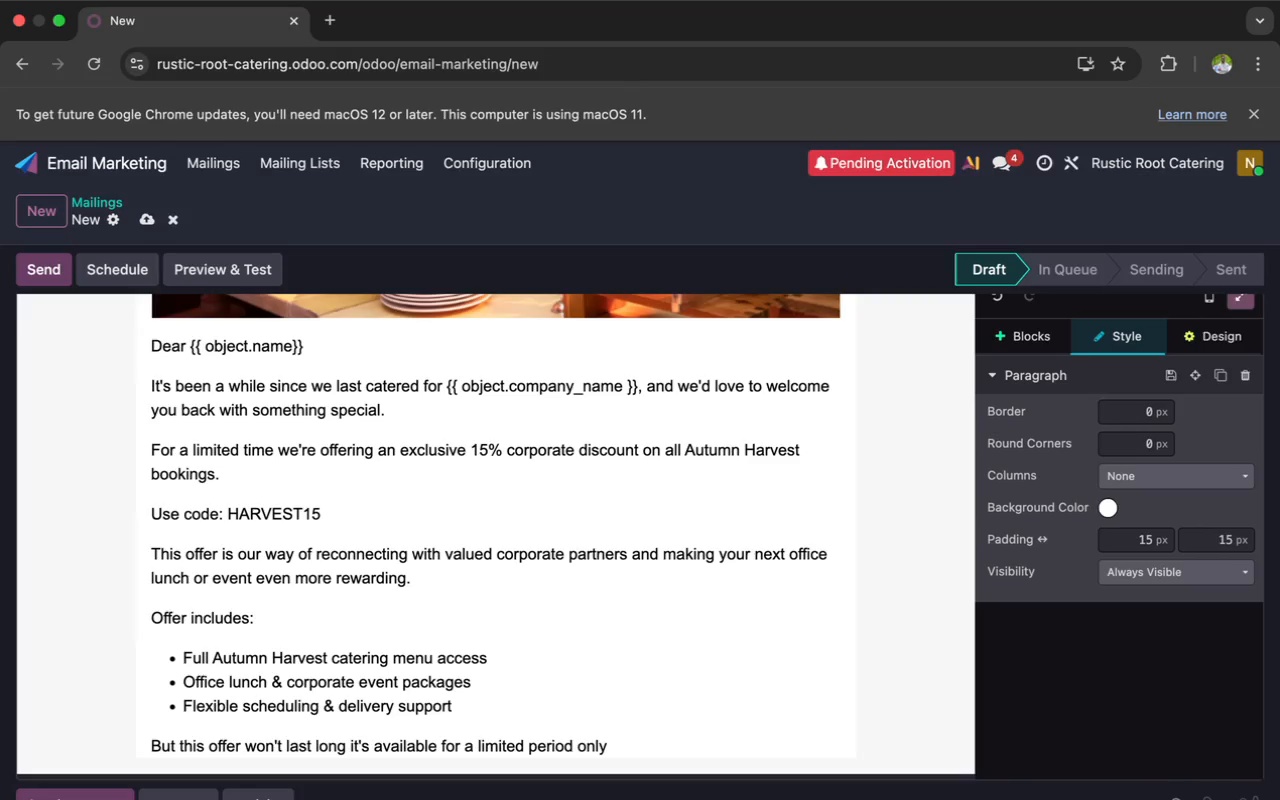 
key(Period)
 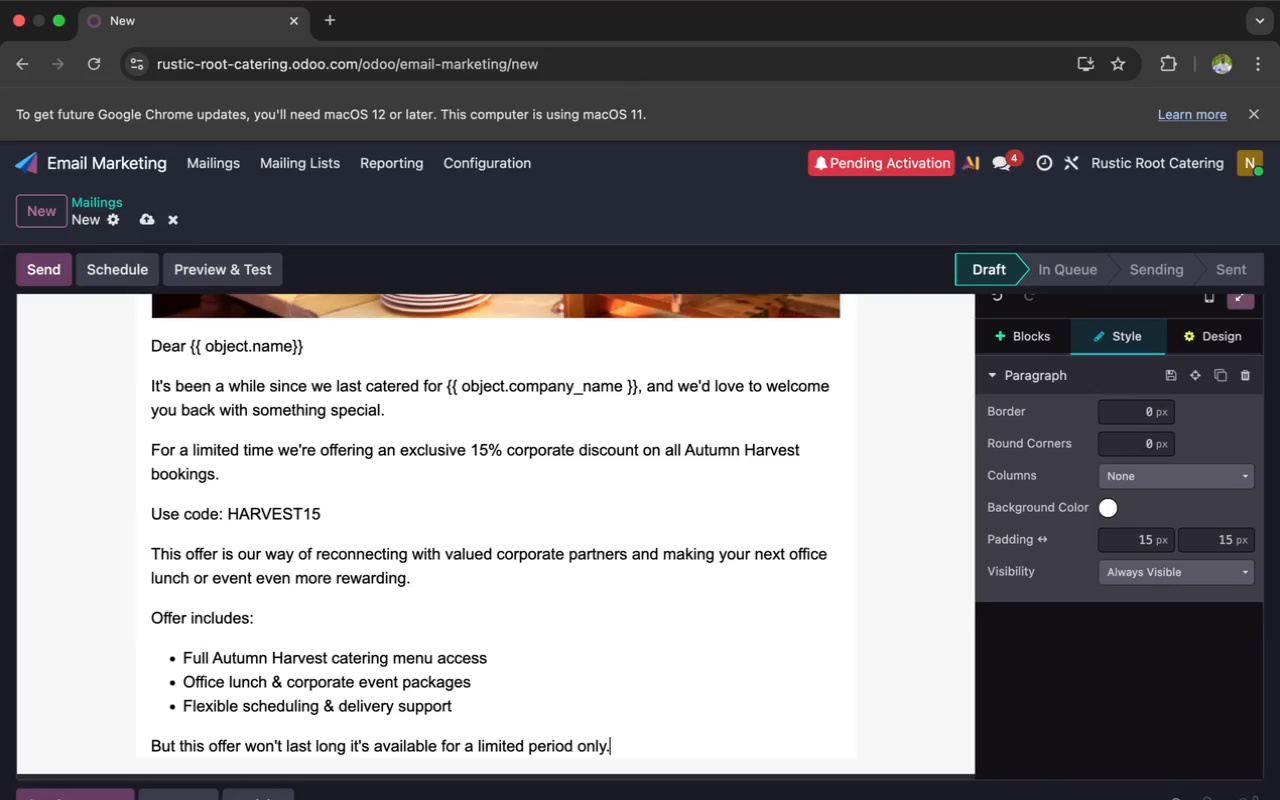 
key(Enter)
 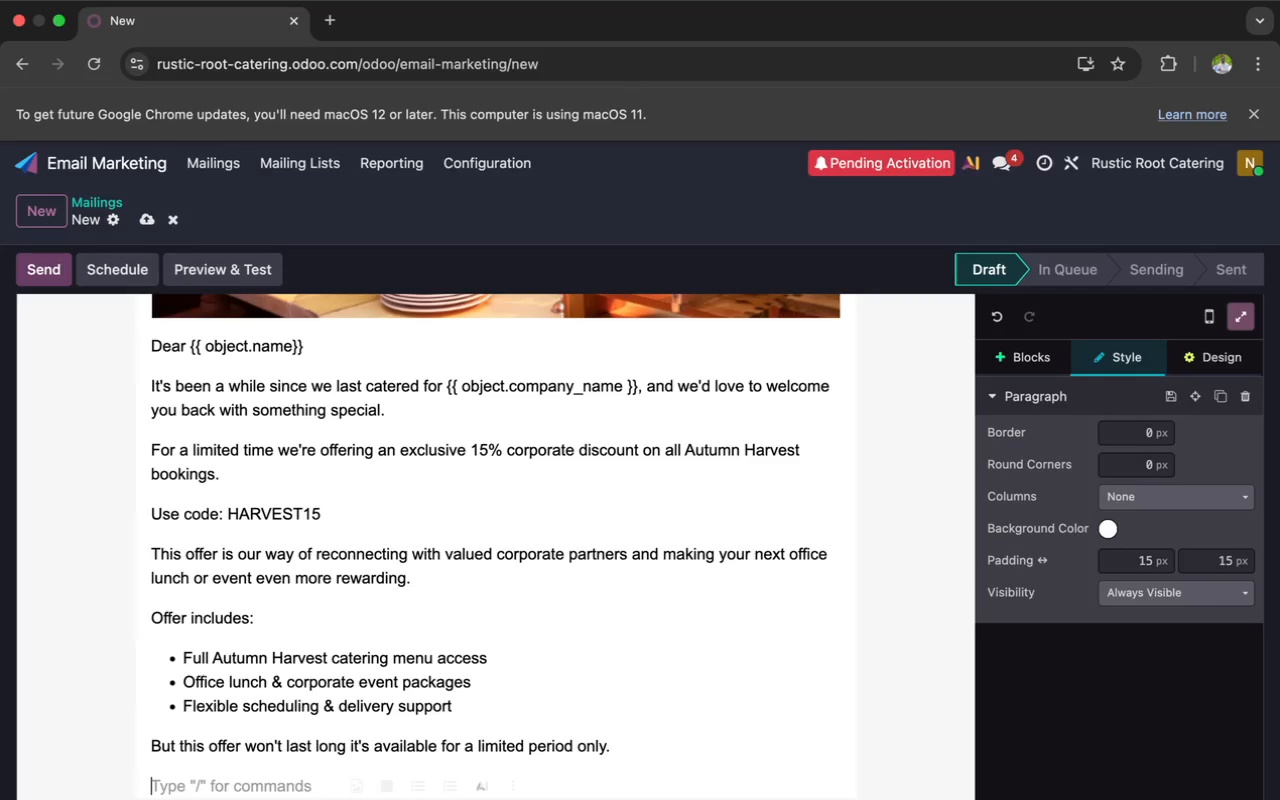 
type(Lets )
key(Backspace)
key(Backspace)
type('s bring rustic Root Cate)
 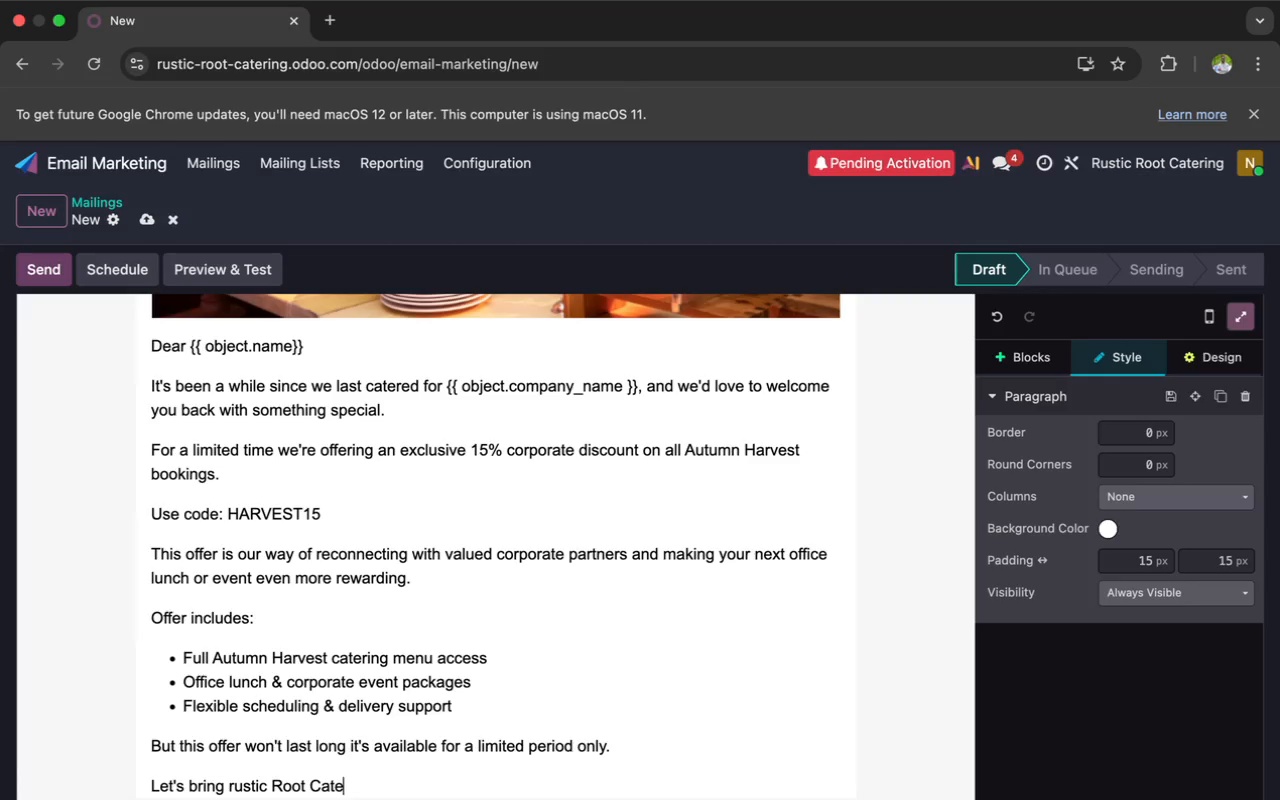 
type(ring )
 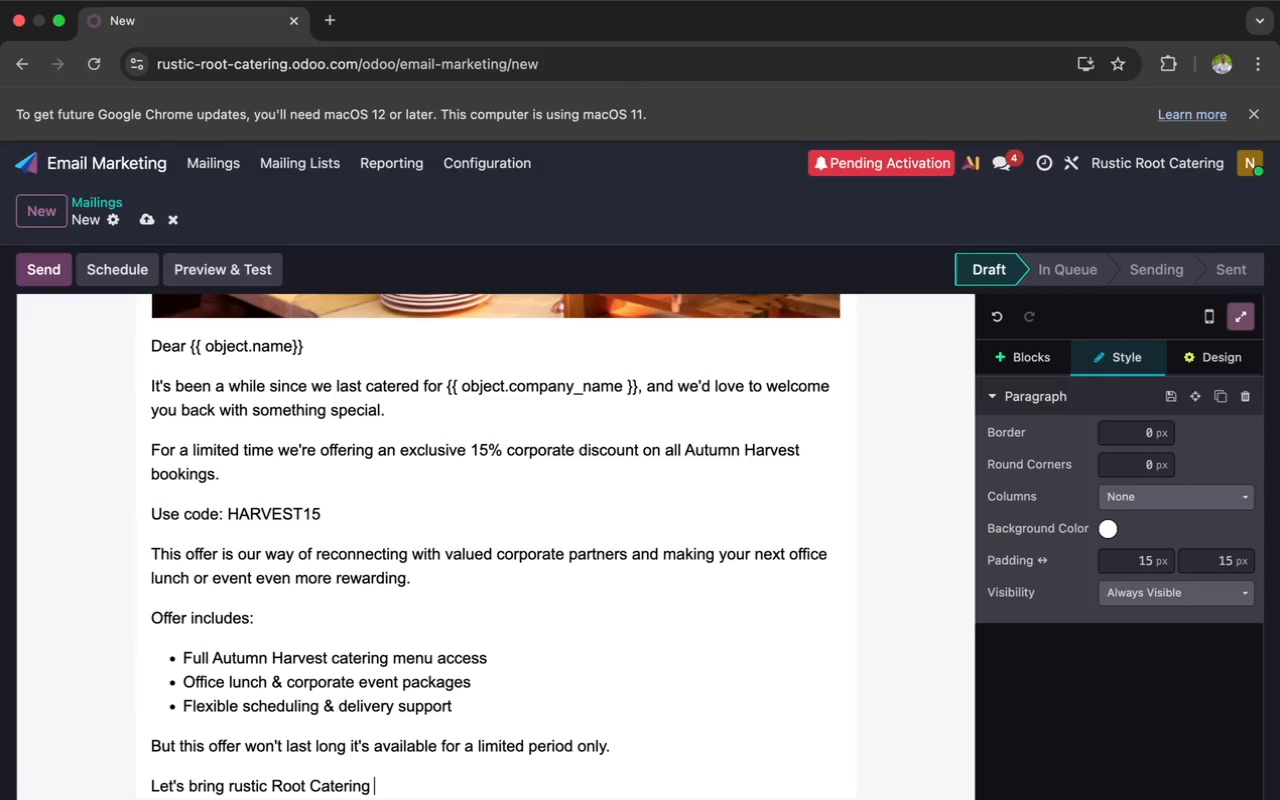 
type(back to your table.)
 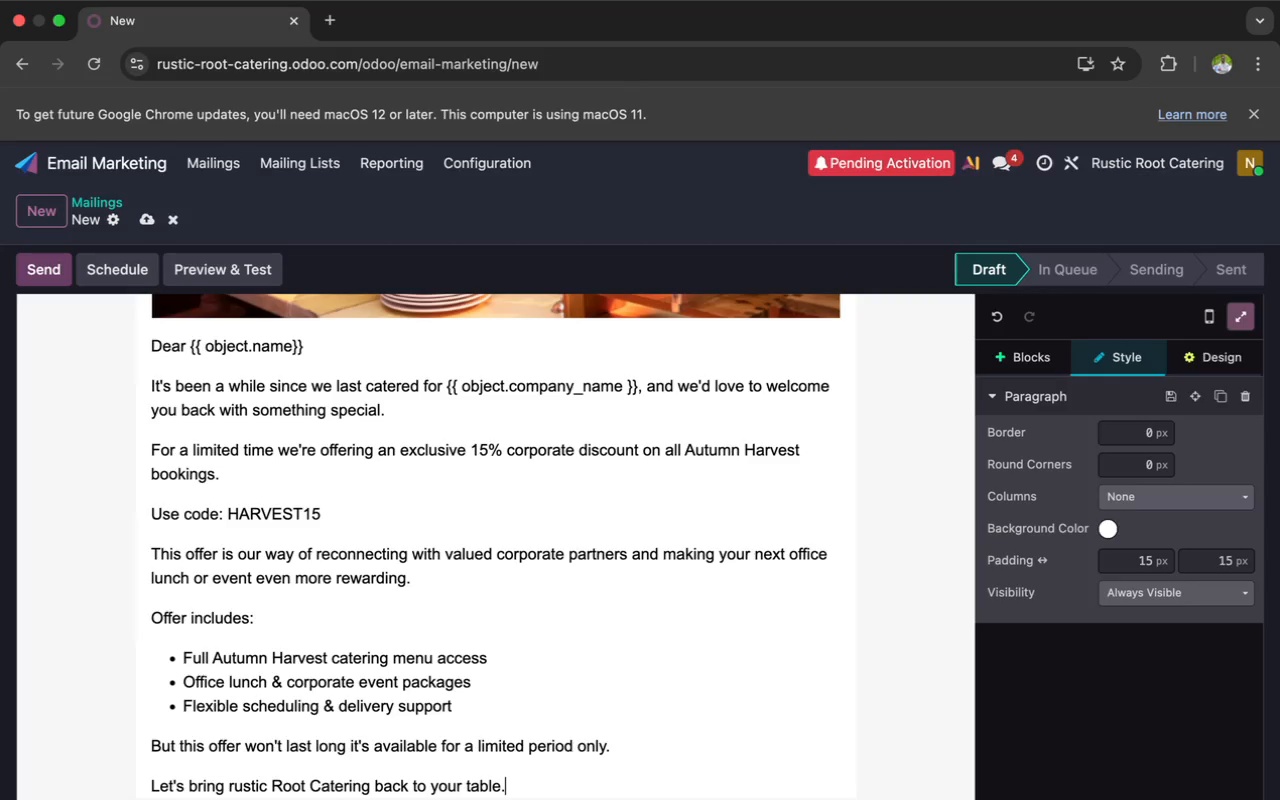 
scroll: coordinate [273, 746], scroll_direction: down, amount: 2.0
 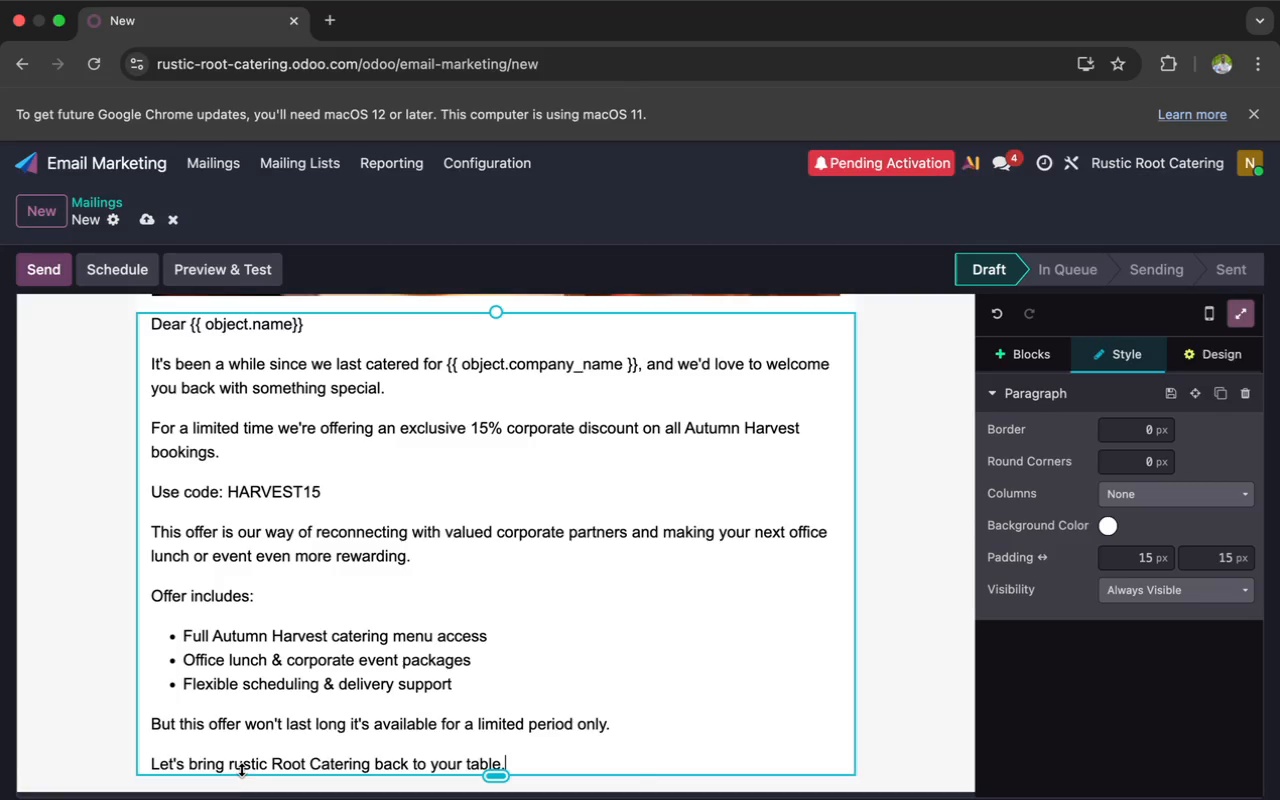 
left_click([238, 766])
 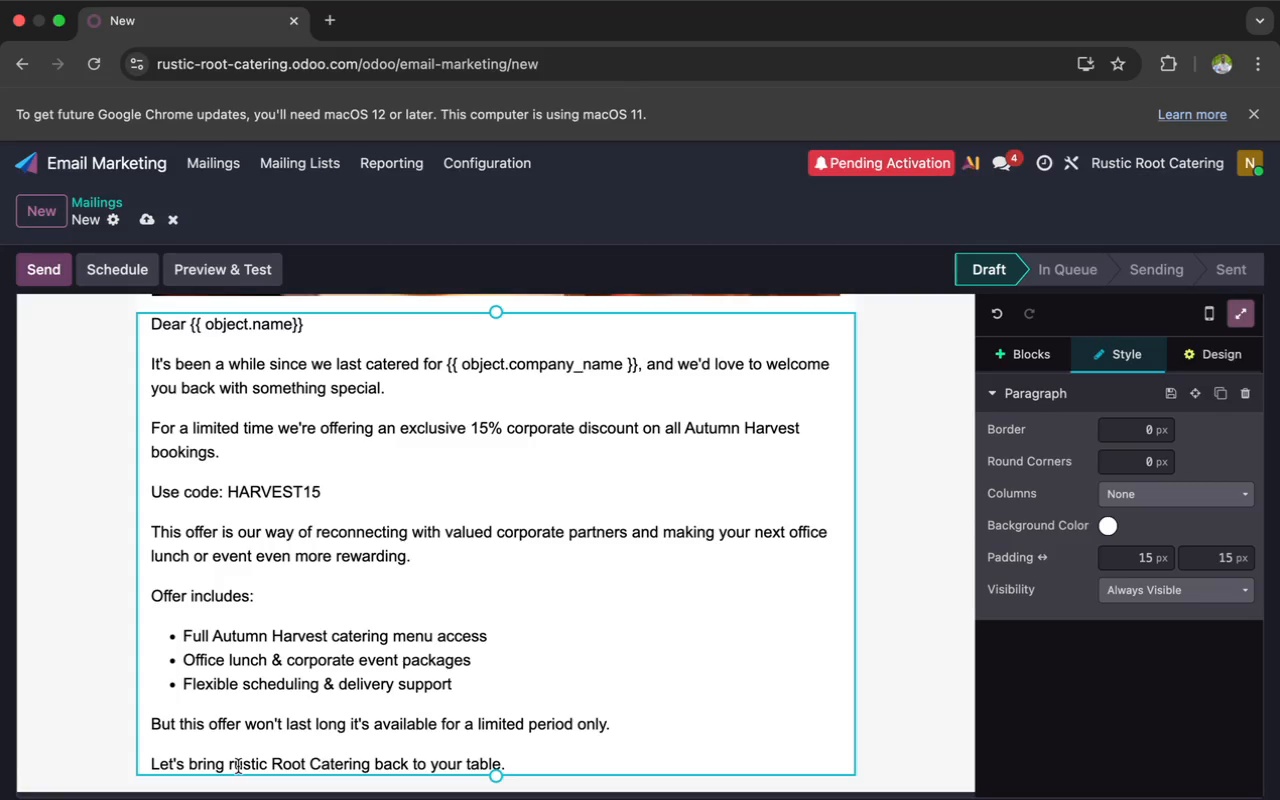 
key(Backspace)
 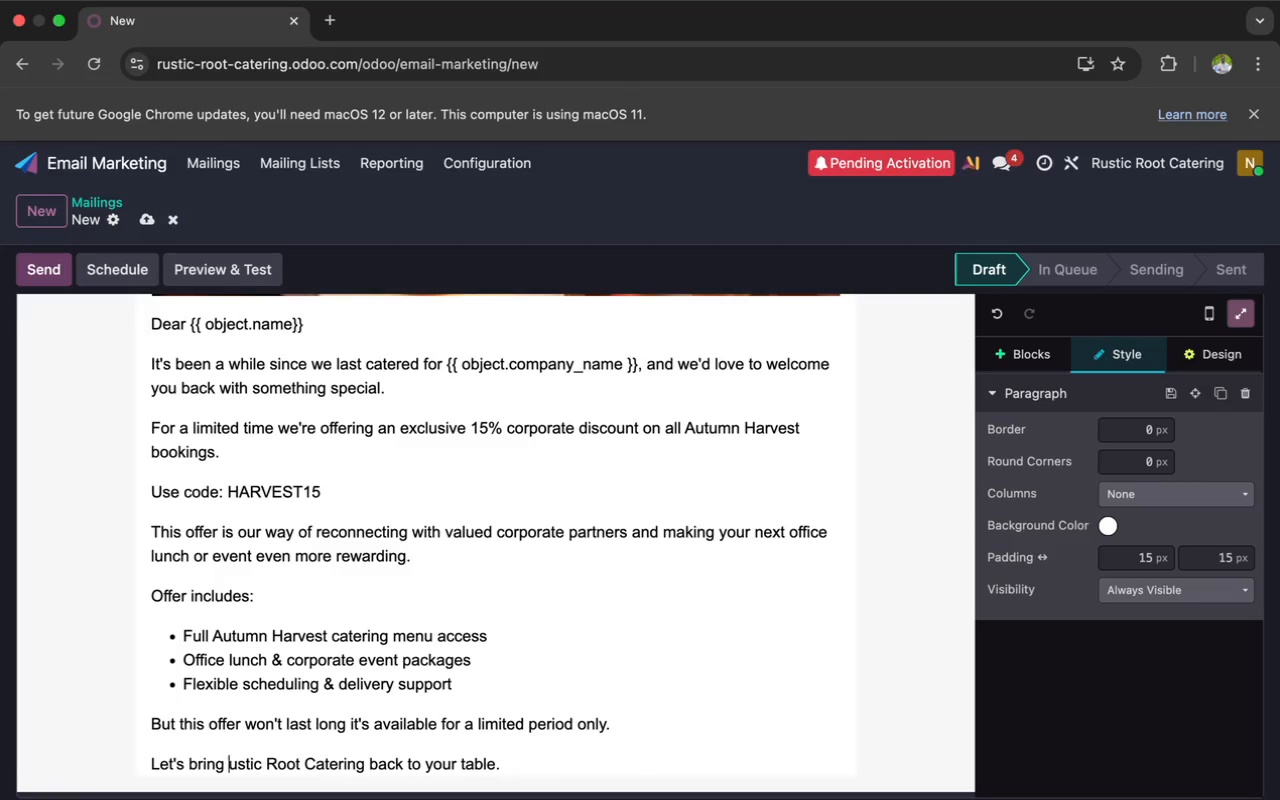 
key(R)
 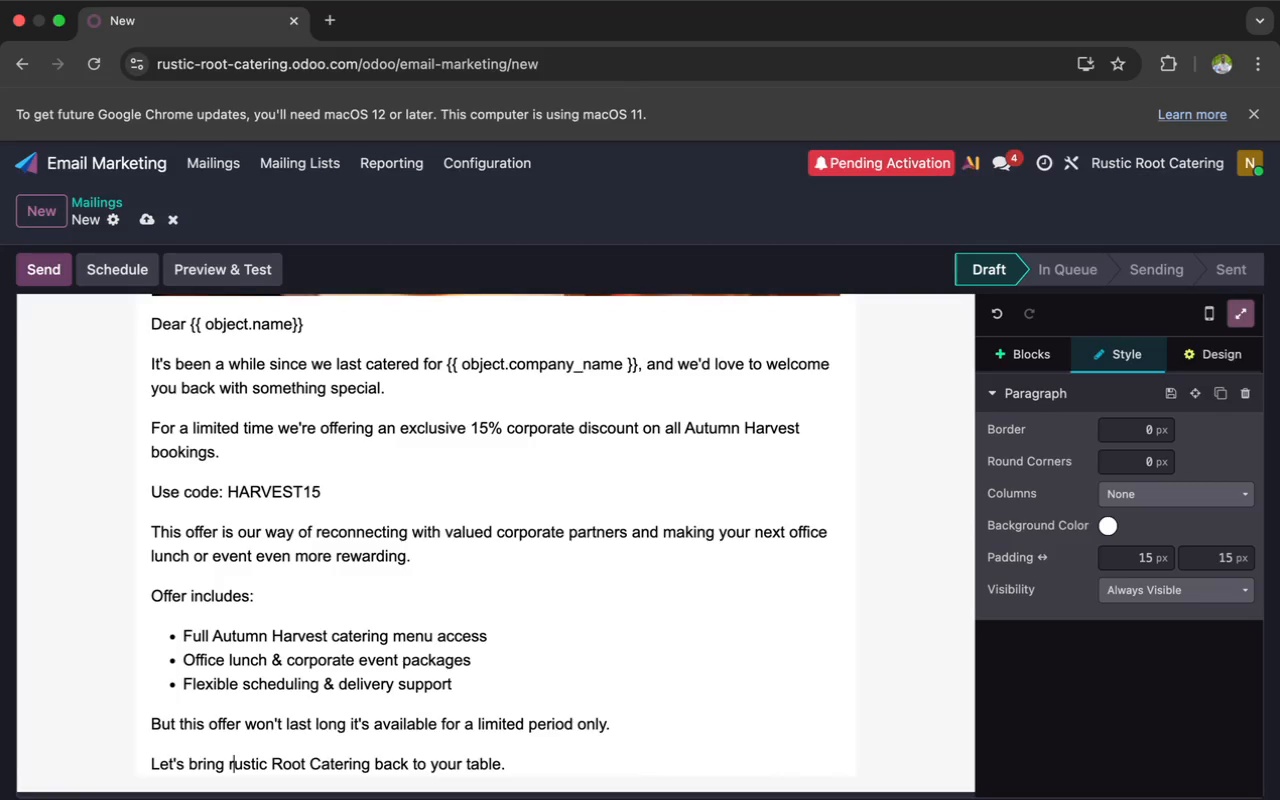 
key(Backspace)
 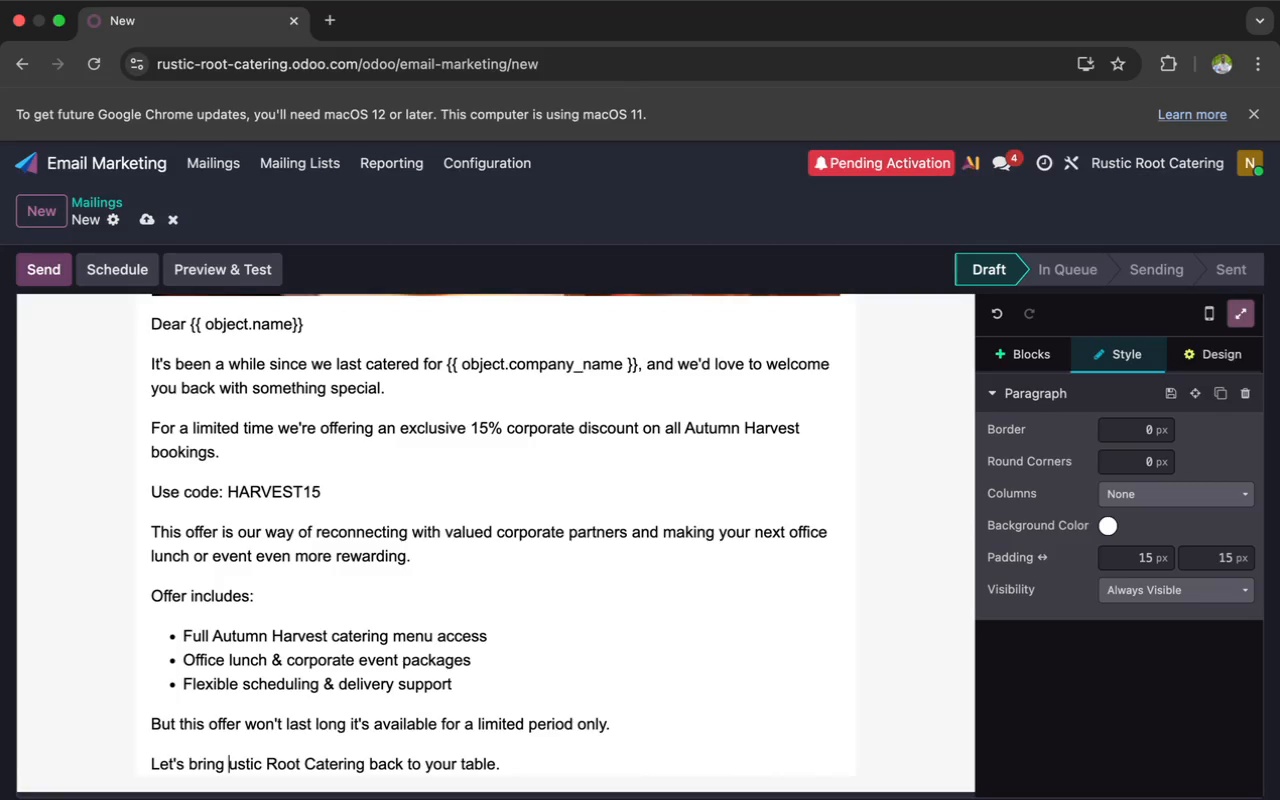 
key(Shift+R)
 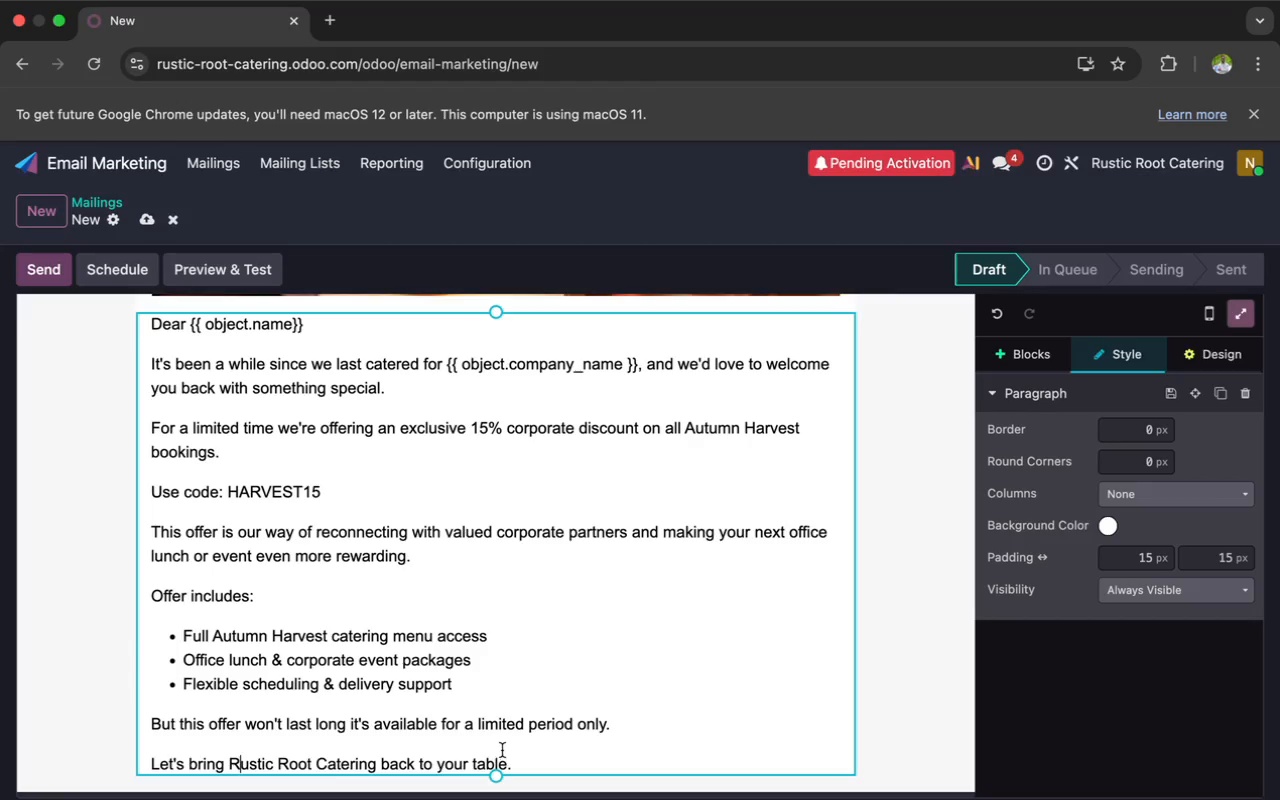 
left_click([520, 764])
 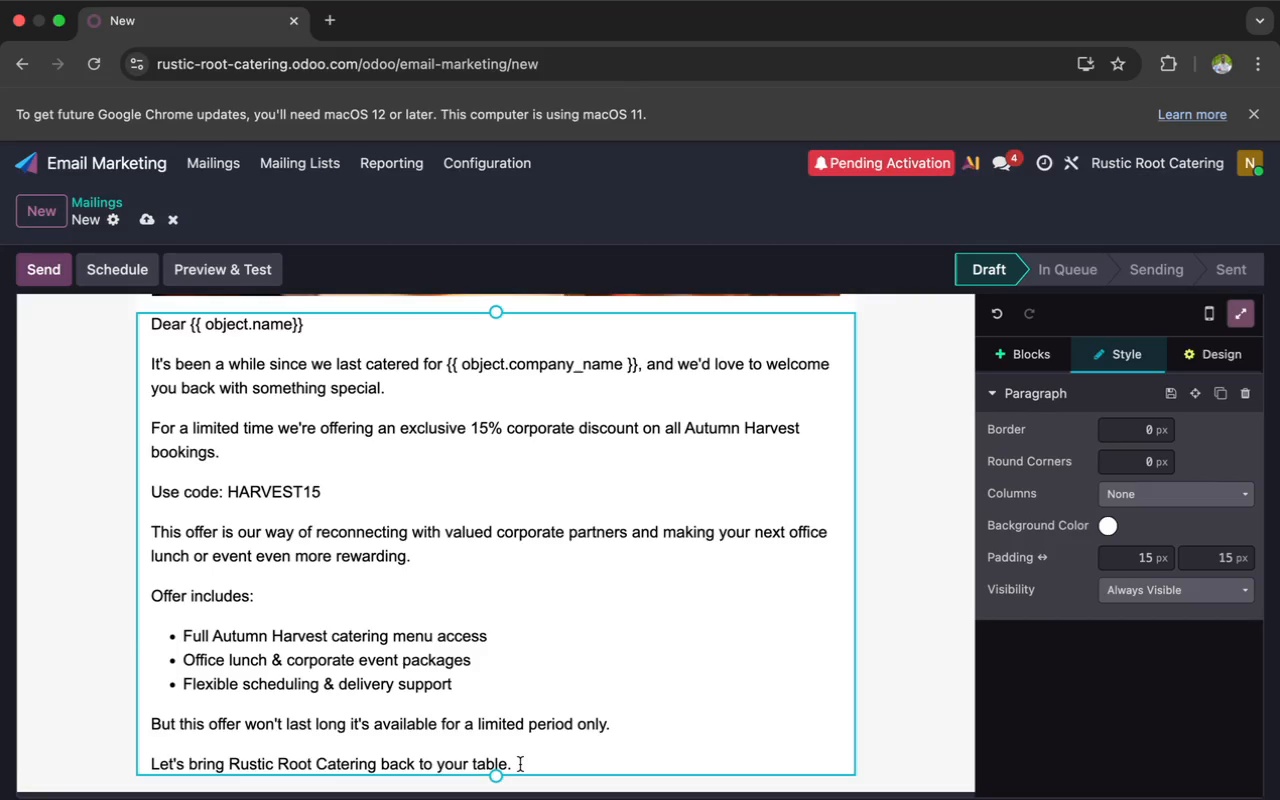 
key(Enter)
 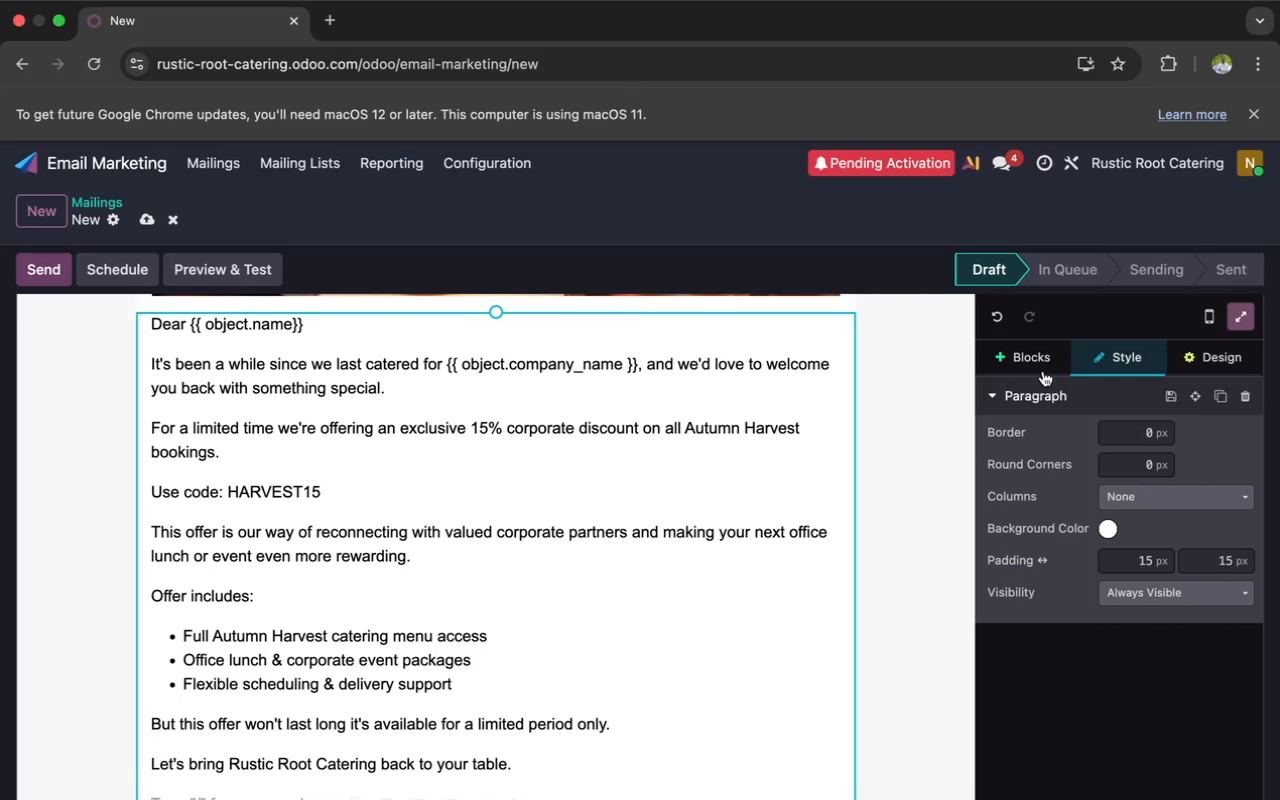 
left_click([1027, 360])
 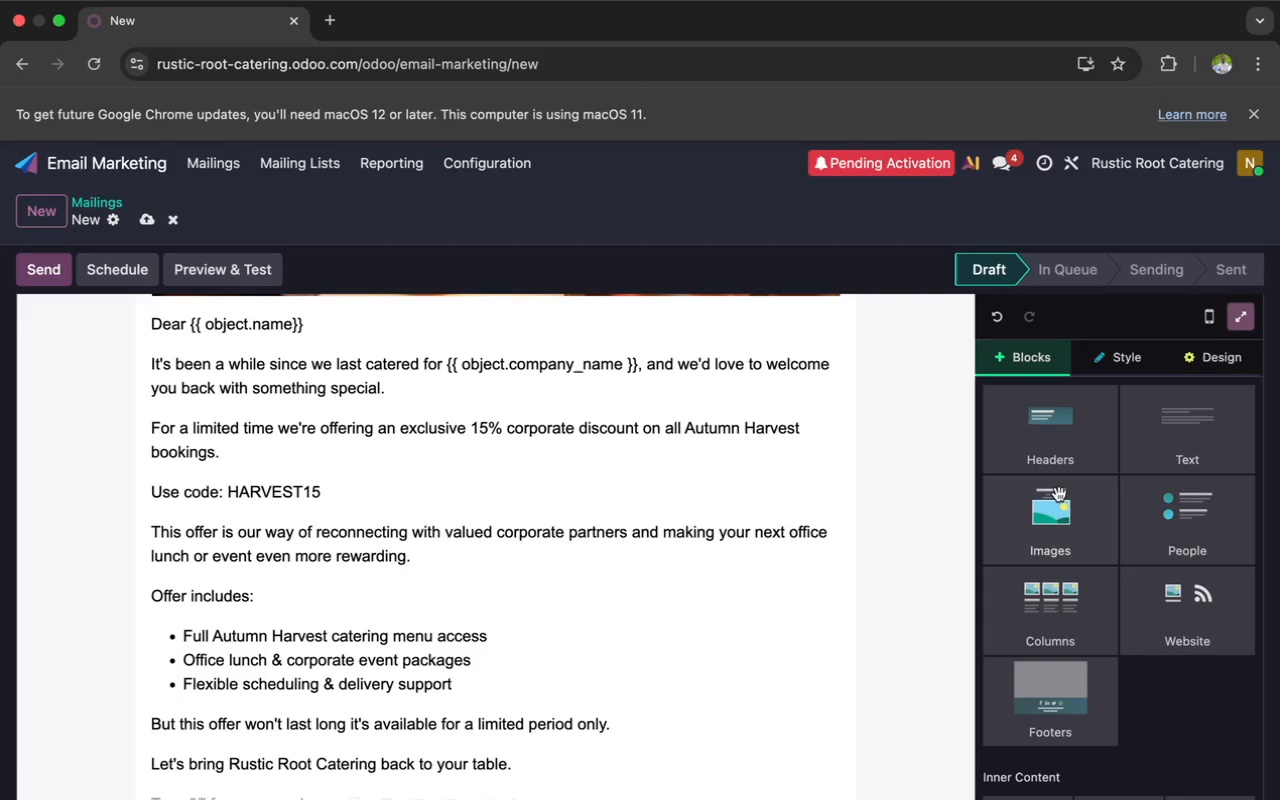 
scroll: coordinate [1053, 536], scroll_direction: down, amount: 68.0
 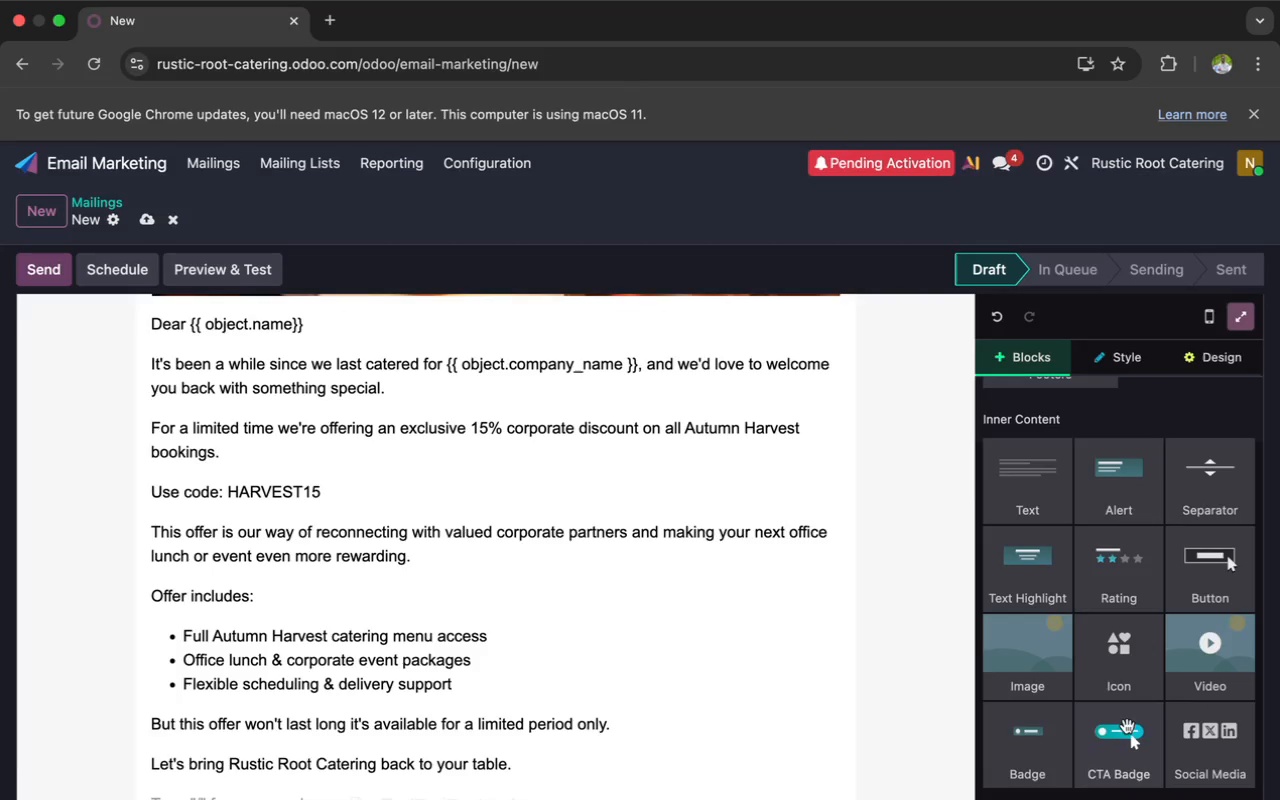 
left_click_drag(start_coordinate=[1129, 734], to_coordinate=[488, 561])
 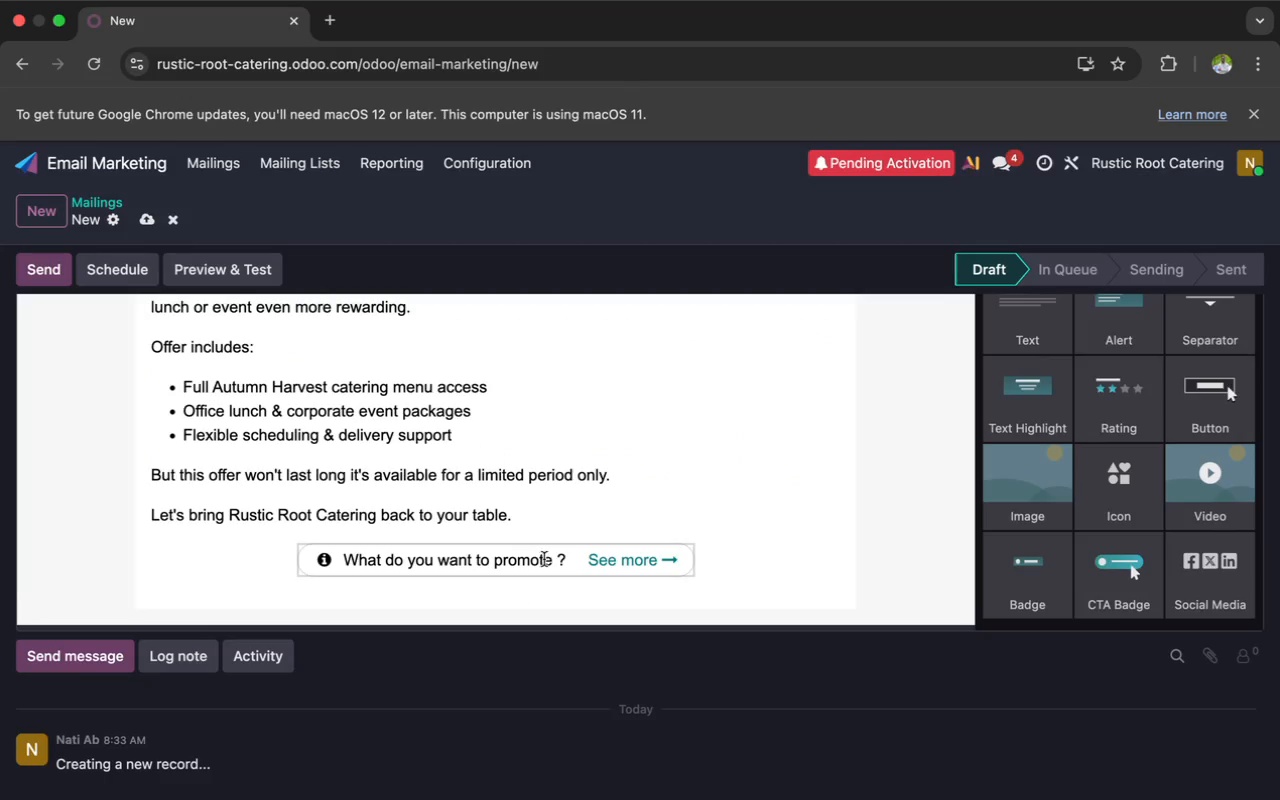 
left_click([551, 559])
 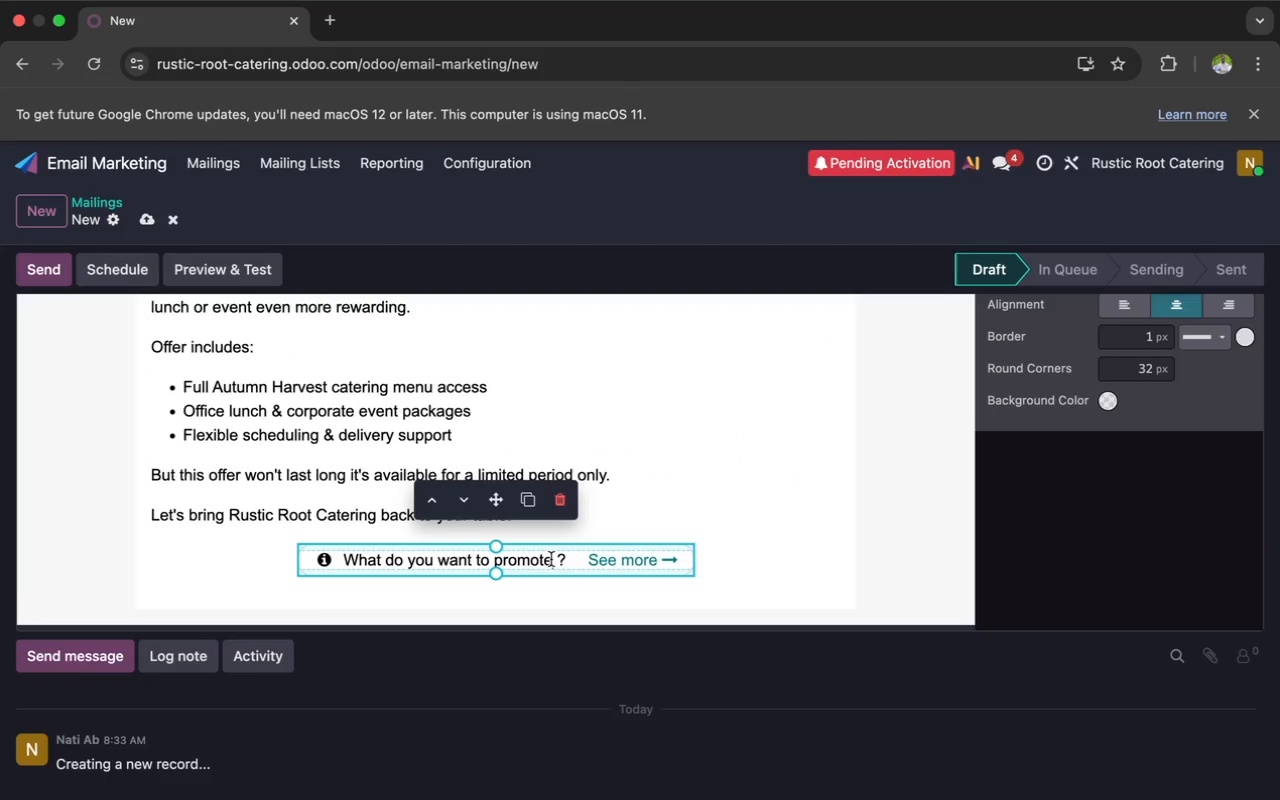 
hold_key(key=Backspace, duration=1.5)
 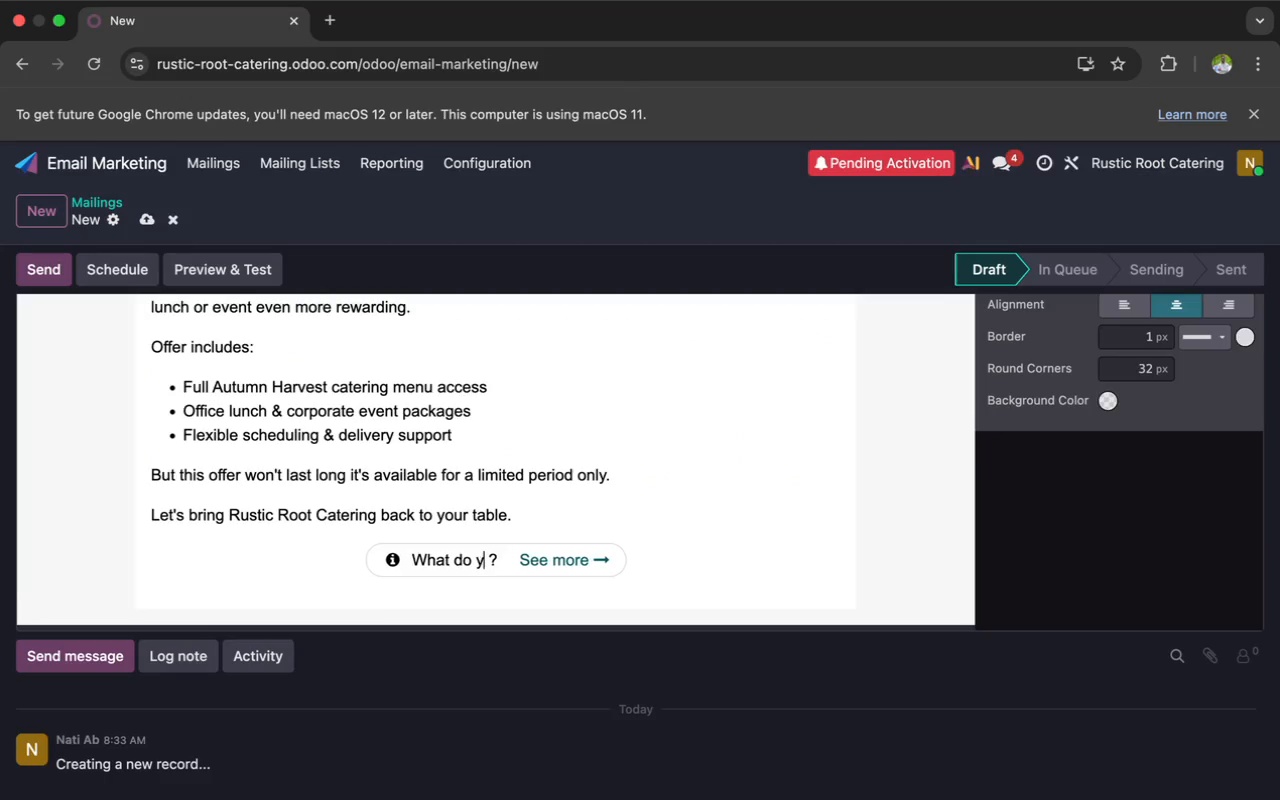 
hold_key(key=Backspace, duration=1.51)
 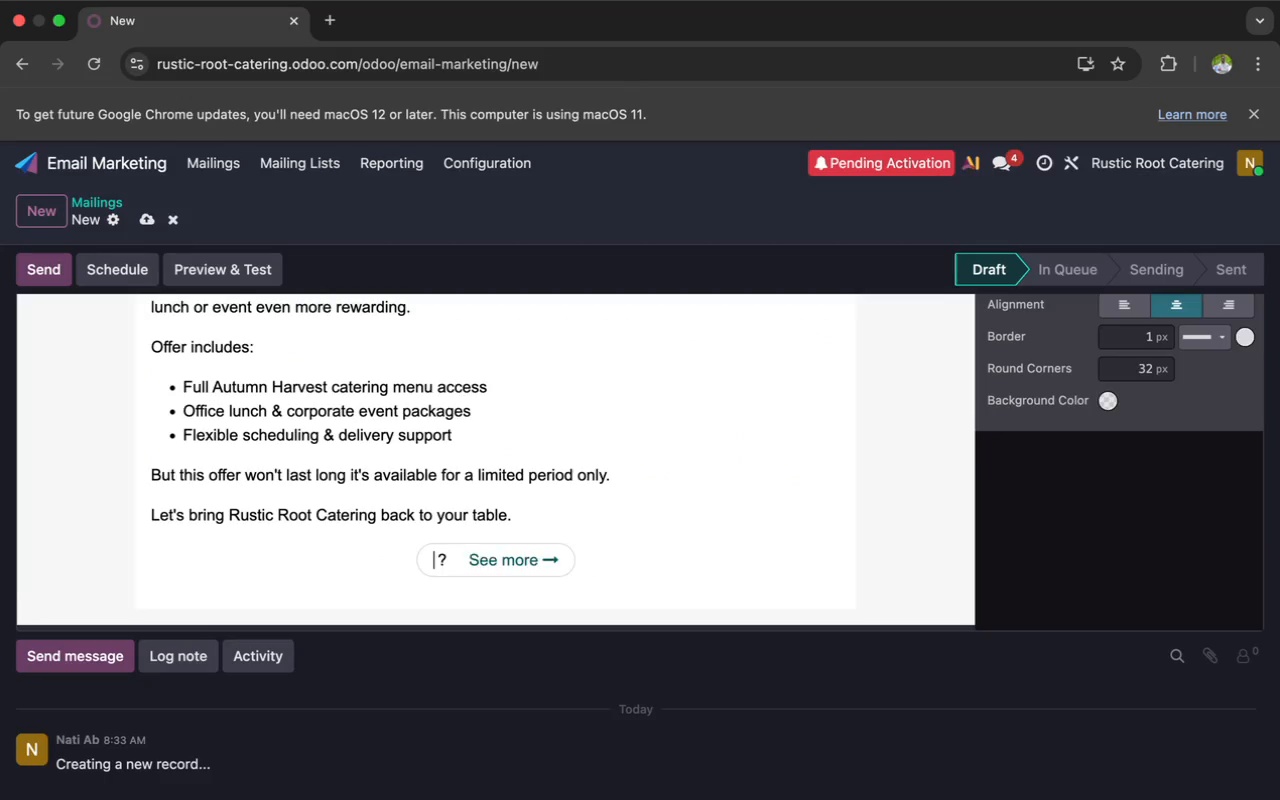 
key(Backspace)
 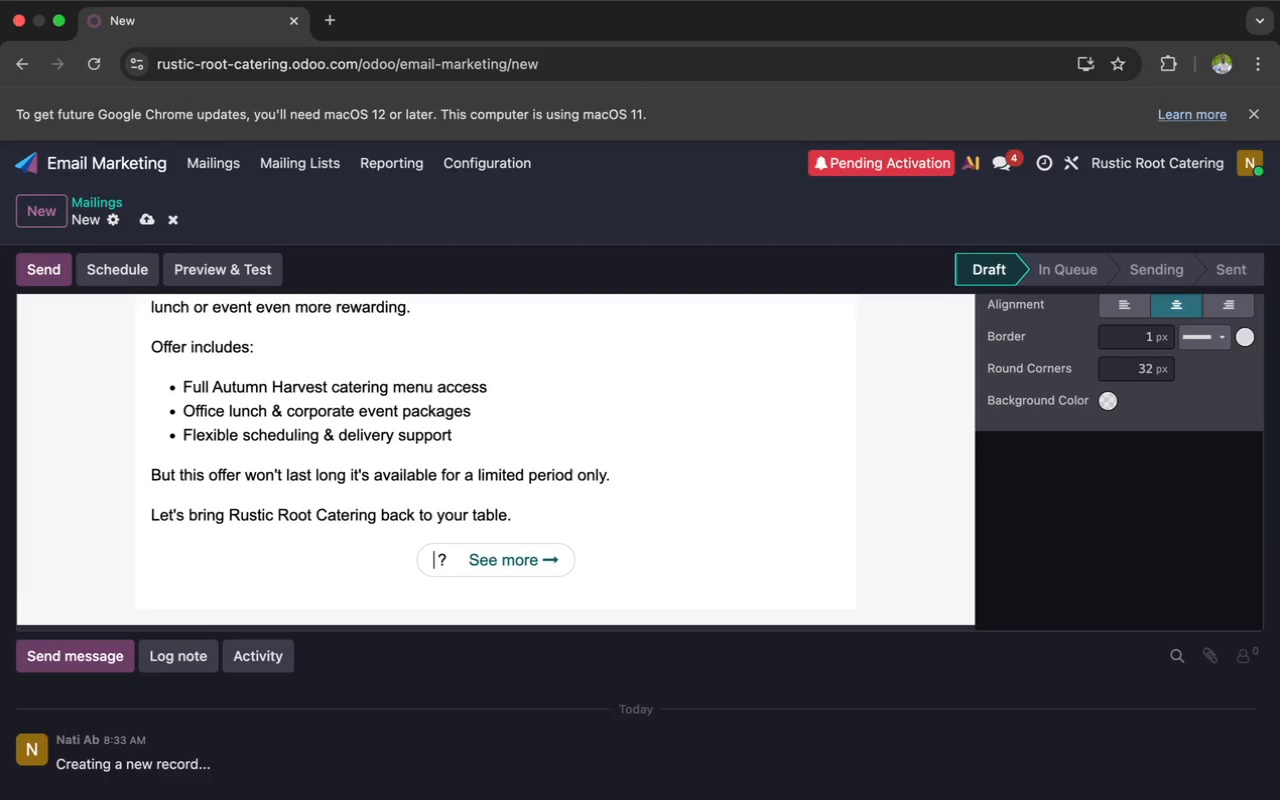 
key(Backspace)
 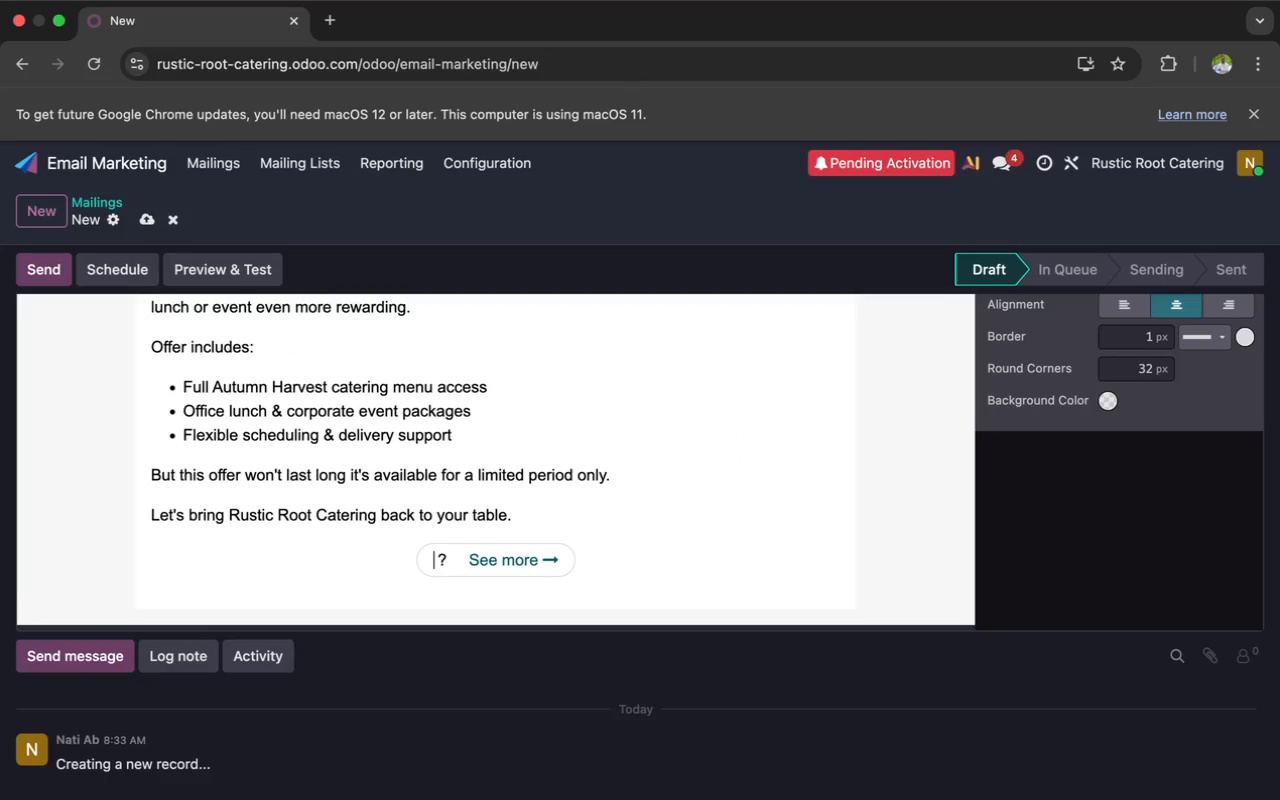 
key(Backspace)
 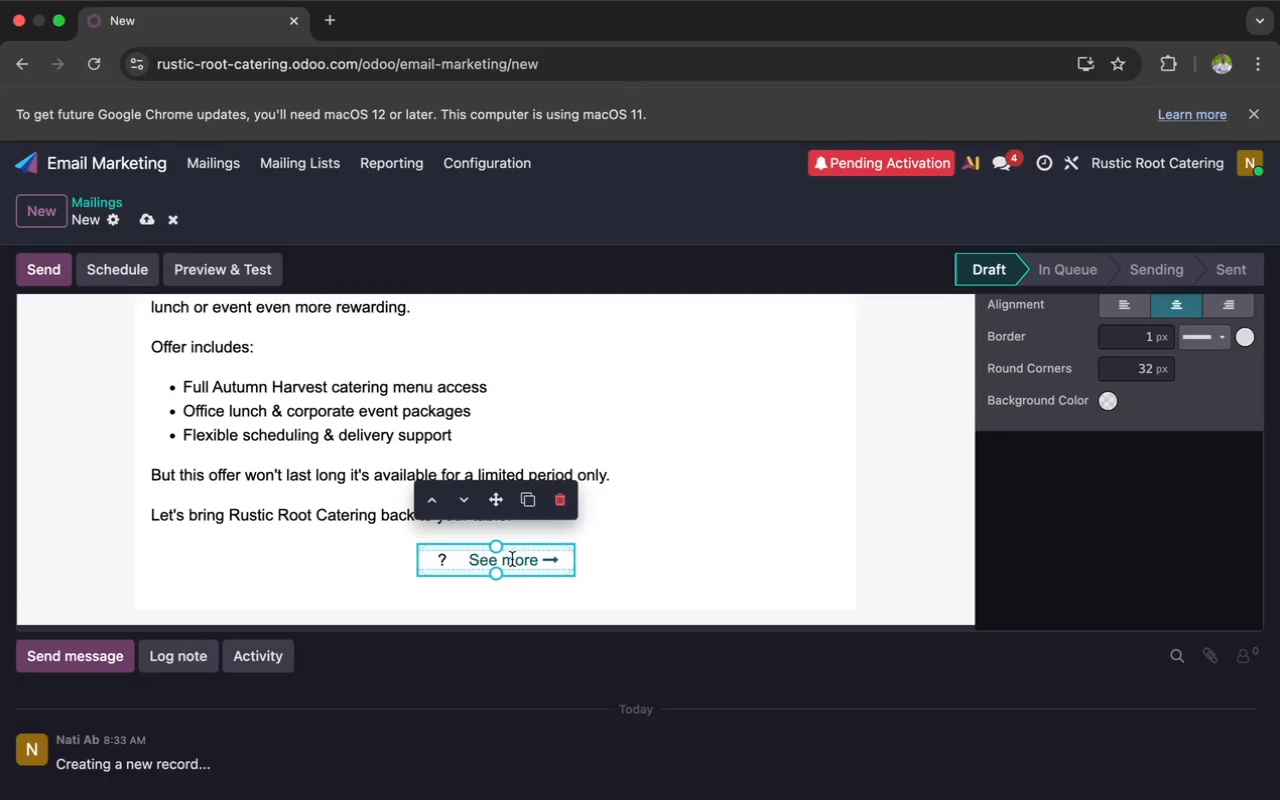 
left_click([445, 552])
 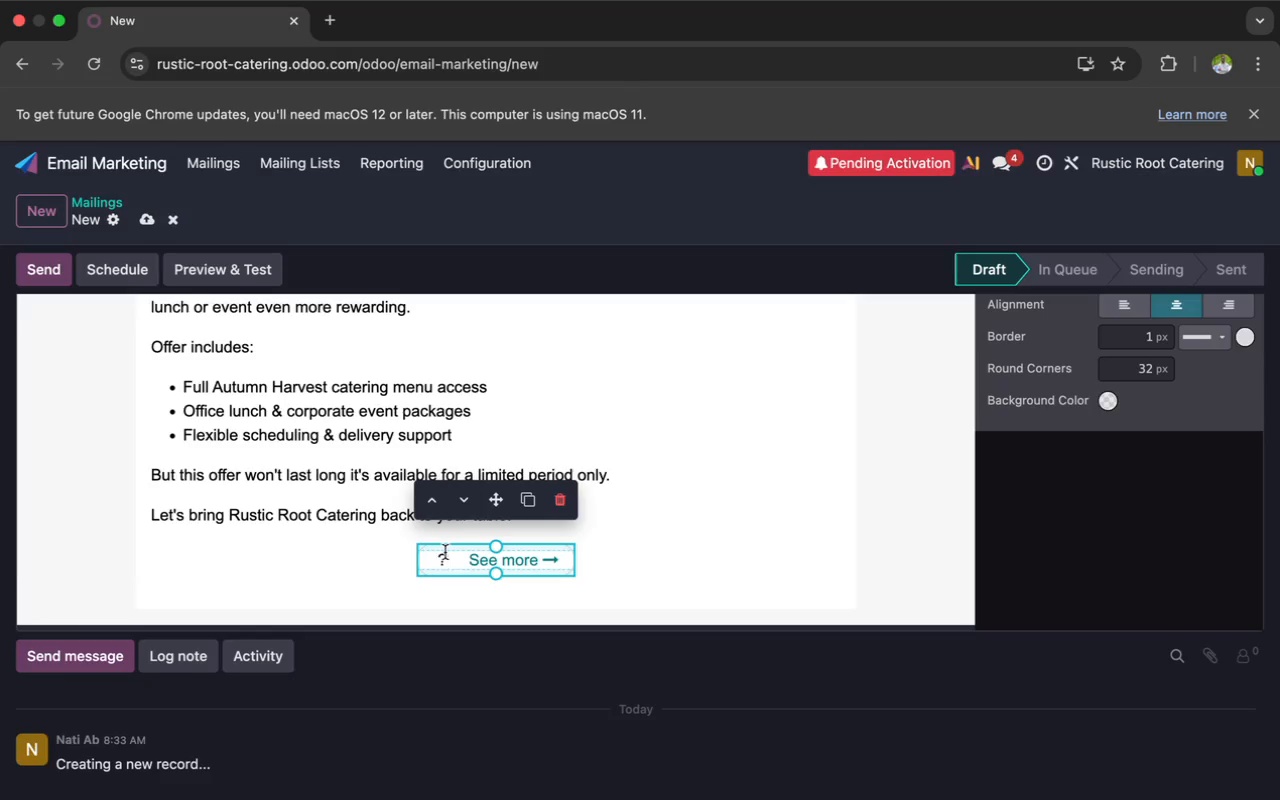 
key(Backspace)
type(Book )
 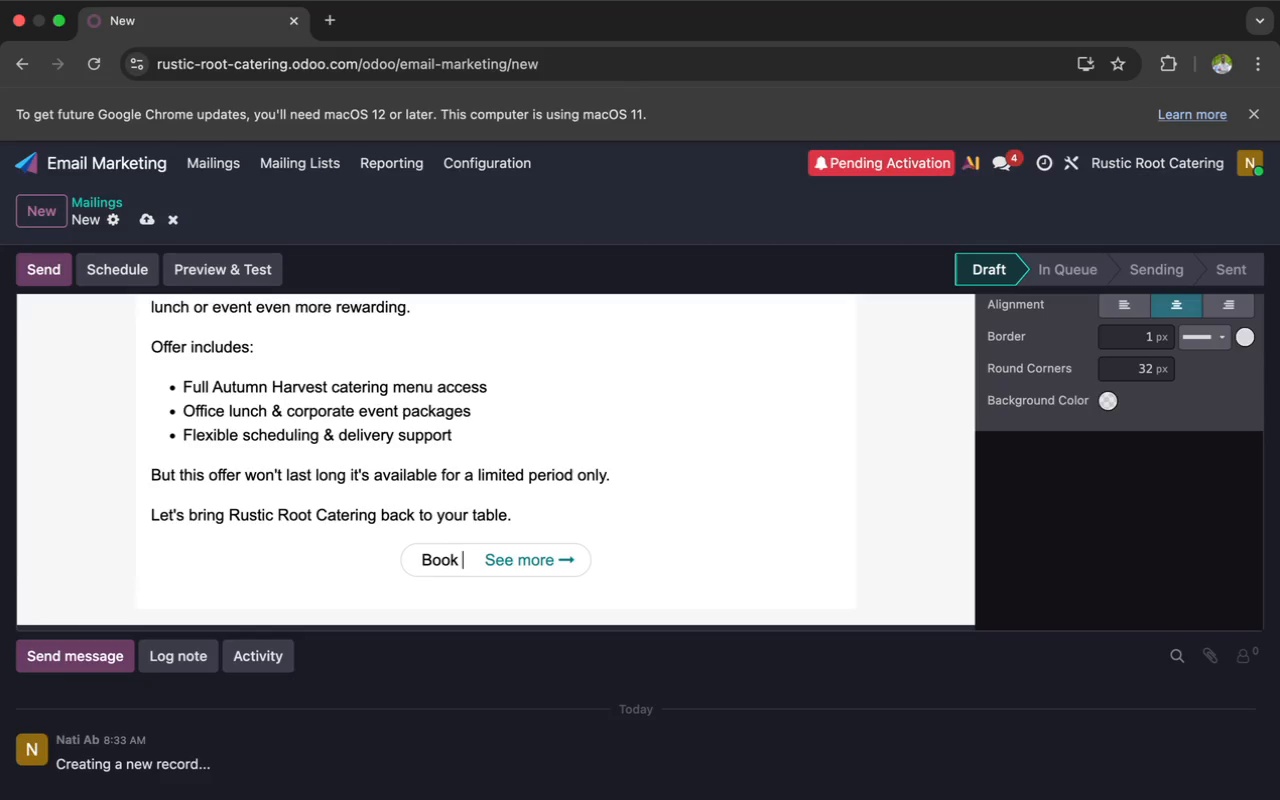 
type(Your Atu)
 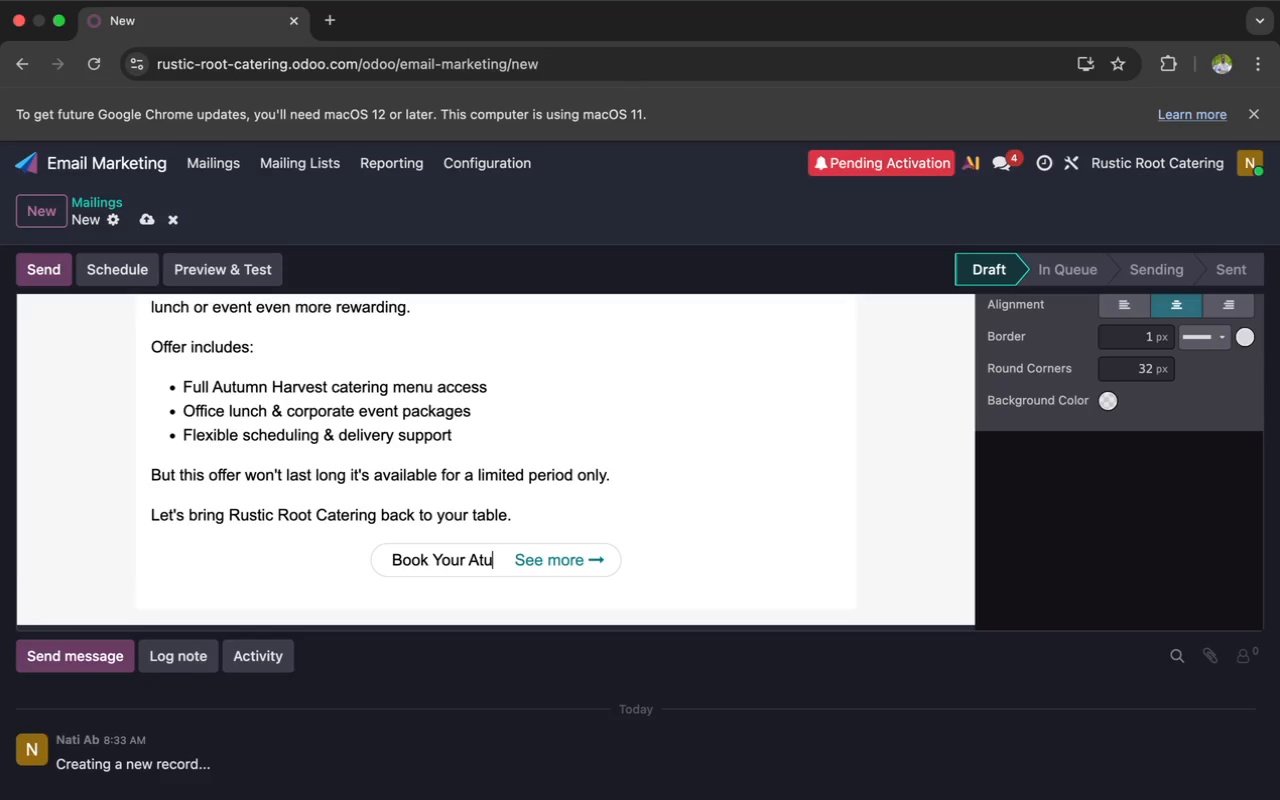 
key(Backspace)
key(Backspace)
type(uu)
key(Backspace)
type(tumn Event)
 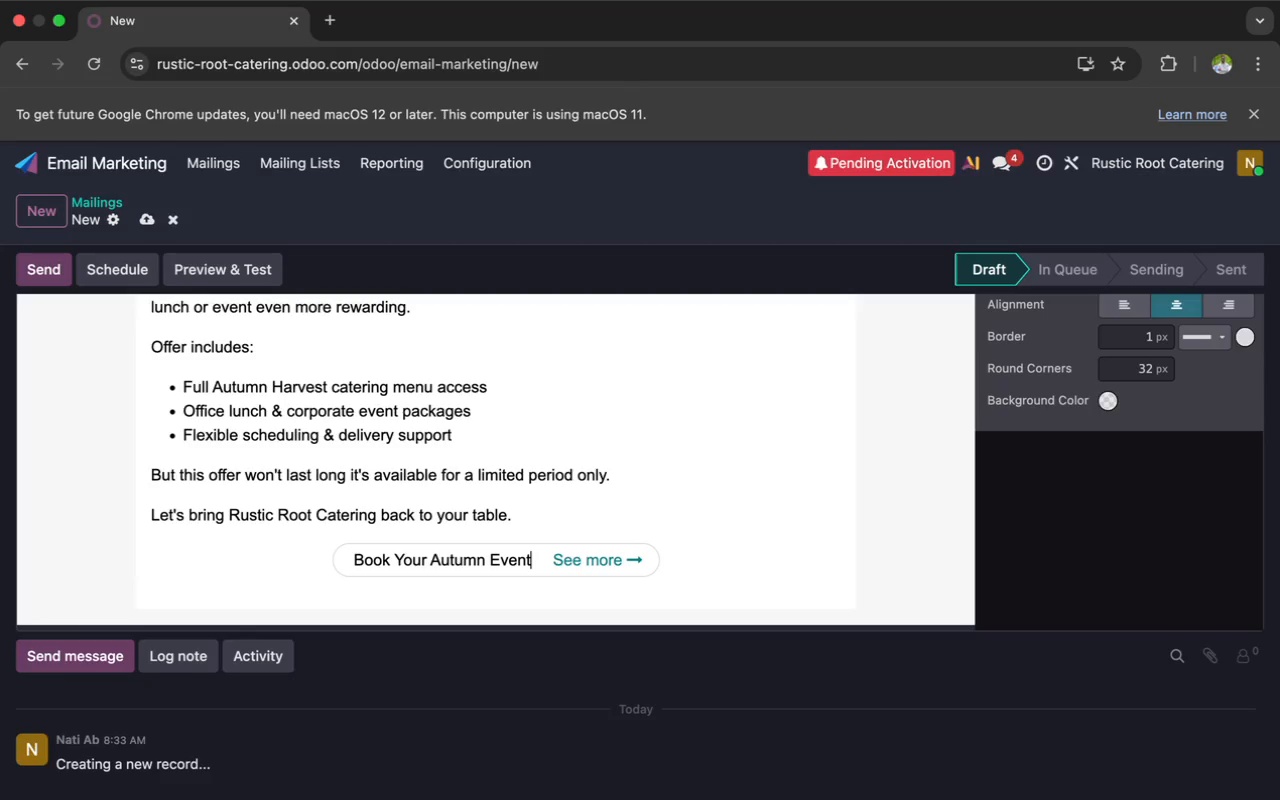 
wait(5.11)
 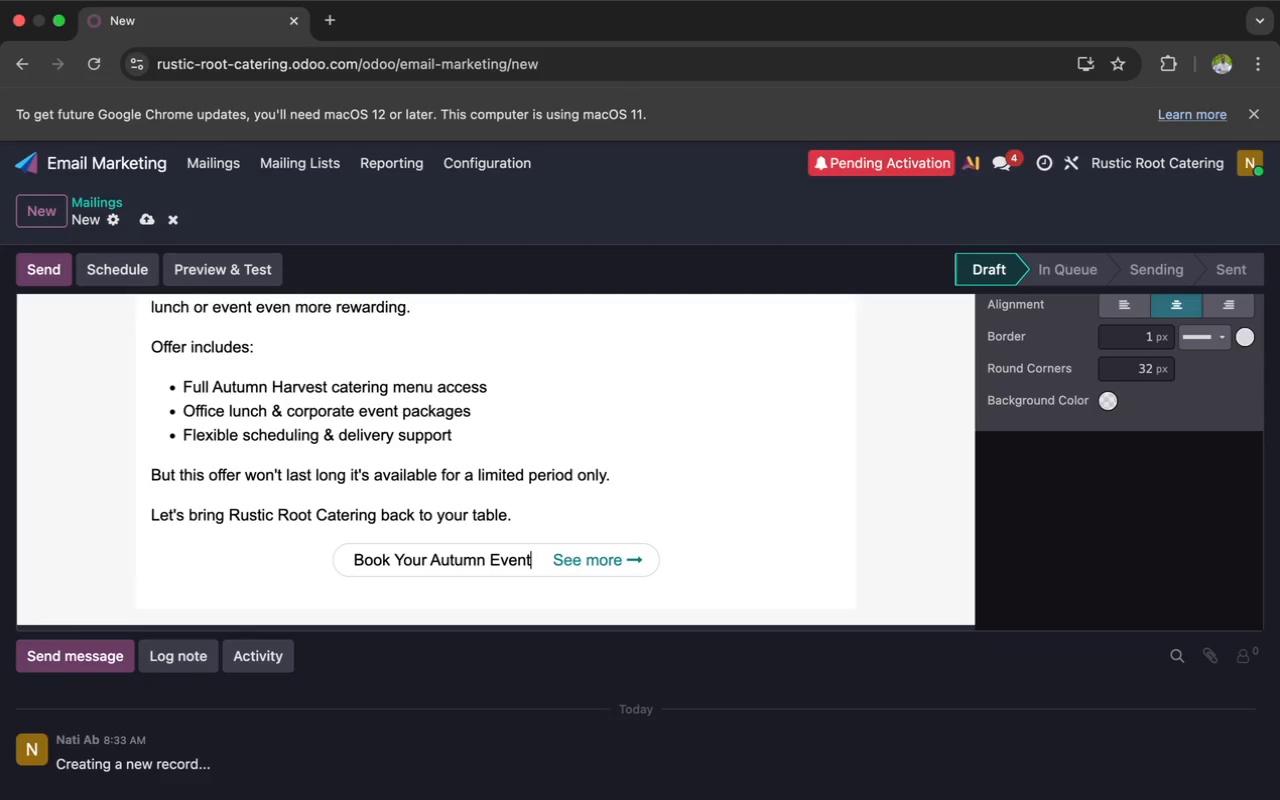 
left_click_drag(start_coordinate=[534, 559], to_coordinate=[353, 564])
 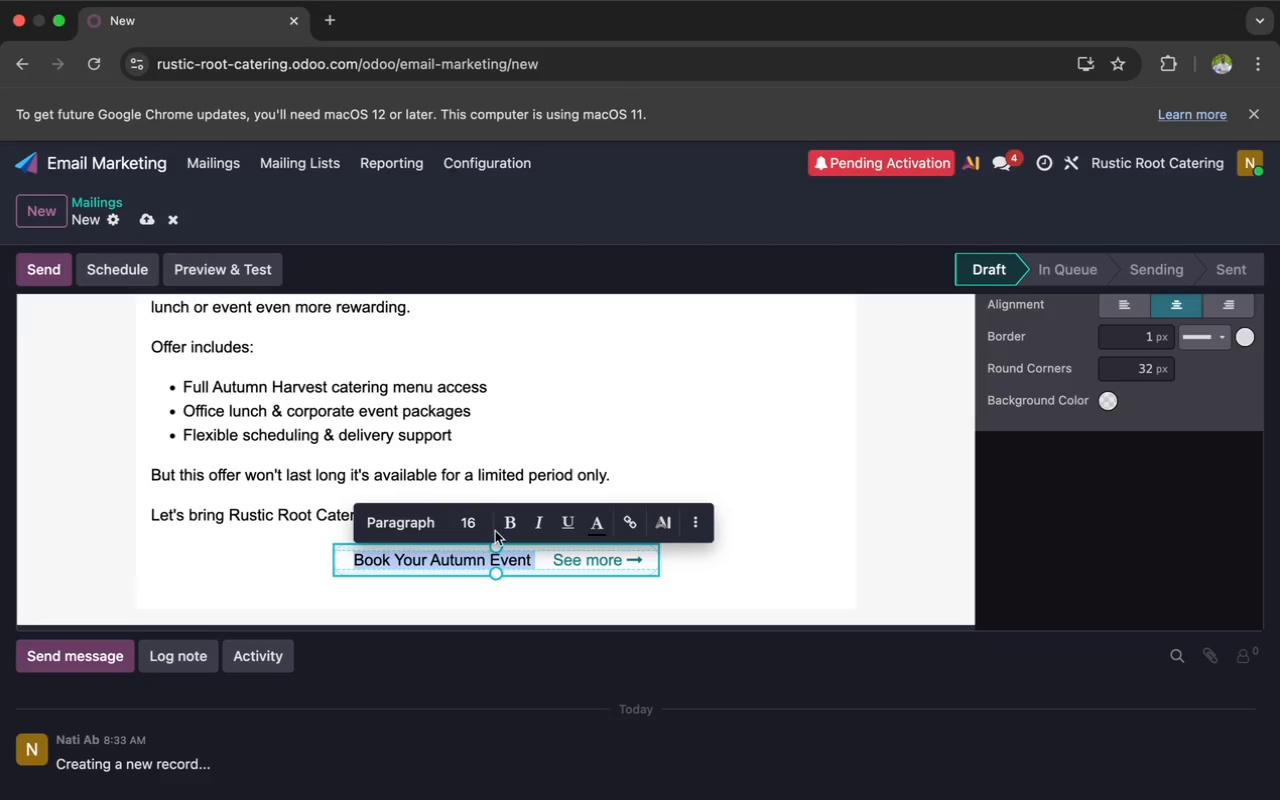 
left_click([507, 524])
 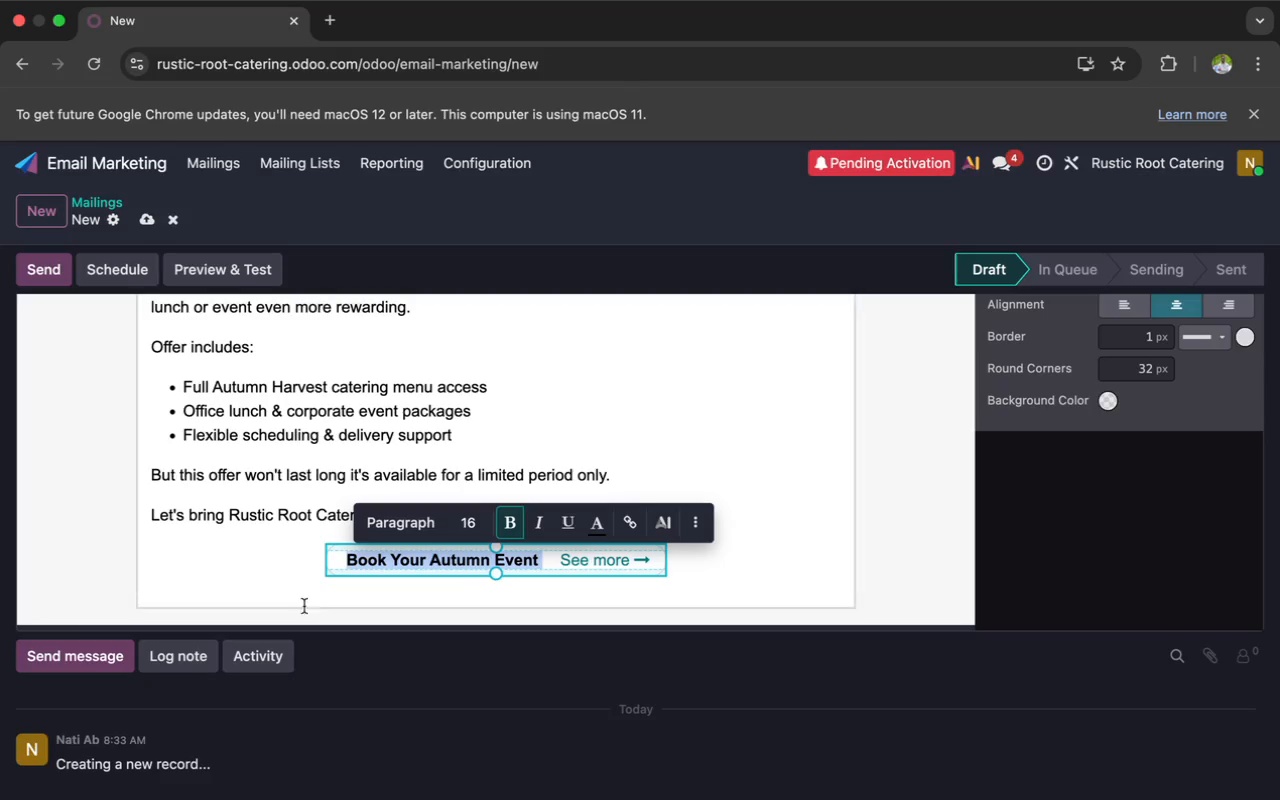 
left_click([271, 609])
 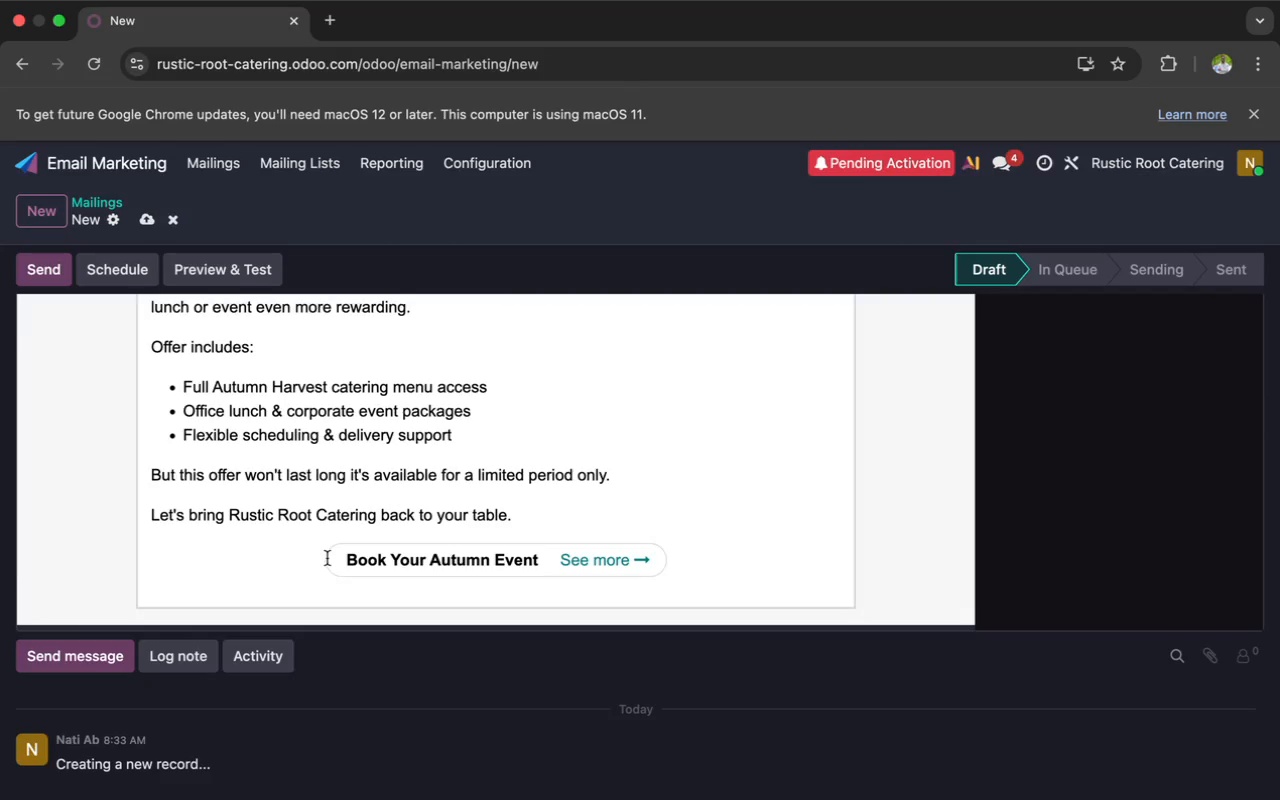 
scroll: coordinate [328, 558], scroll_direction: up, amount: 2.0
 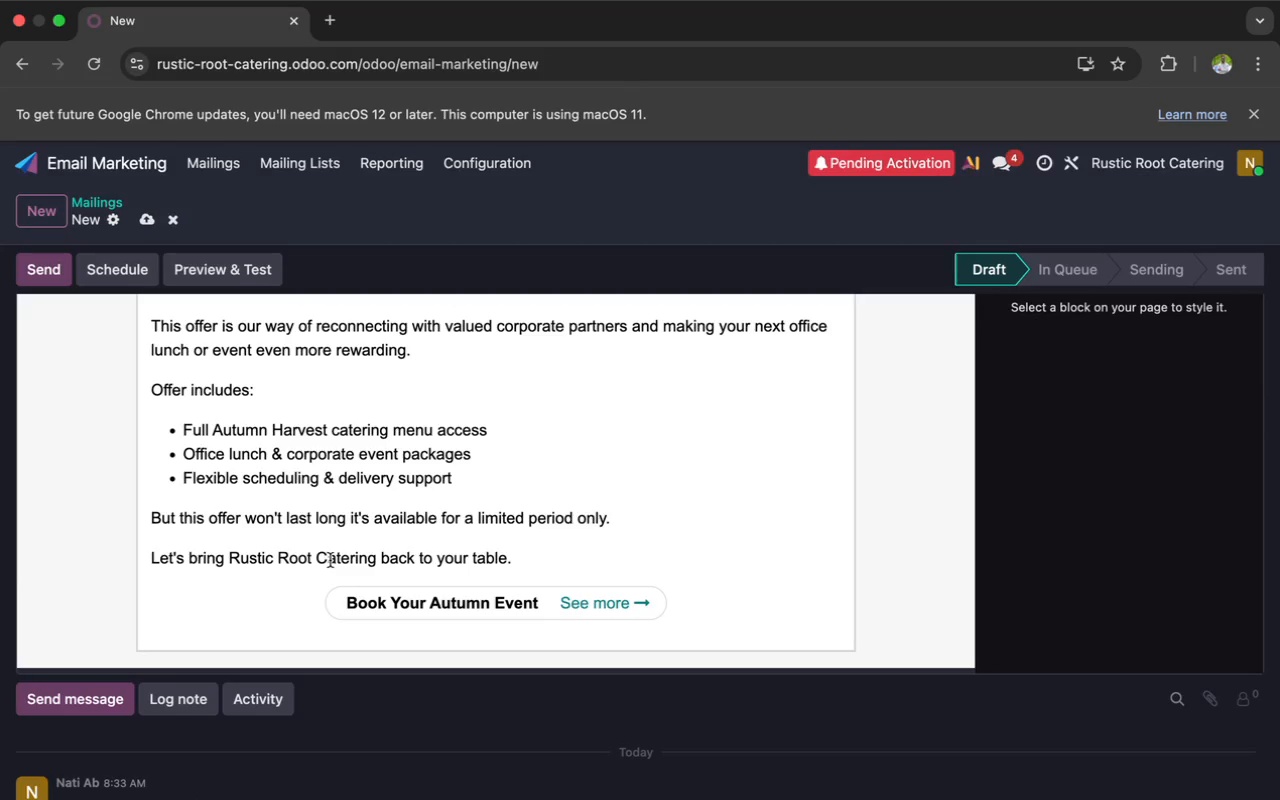 
wait(7.6)
 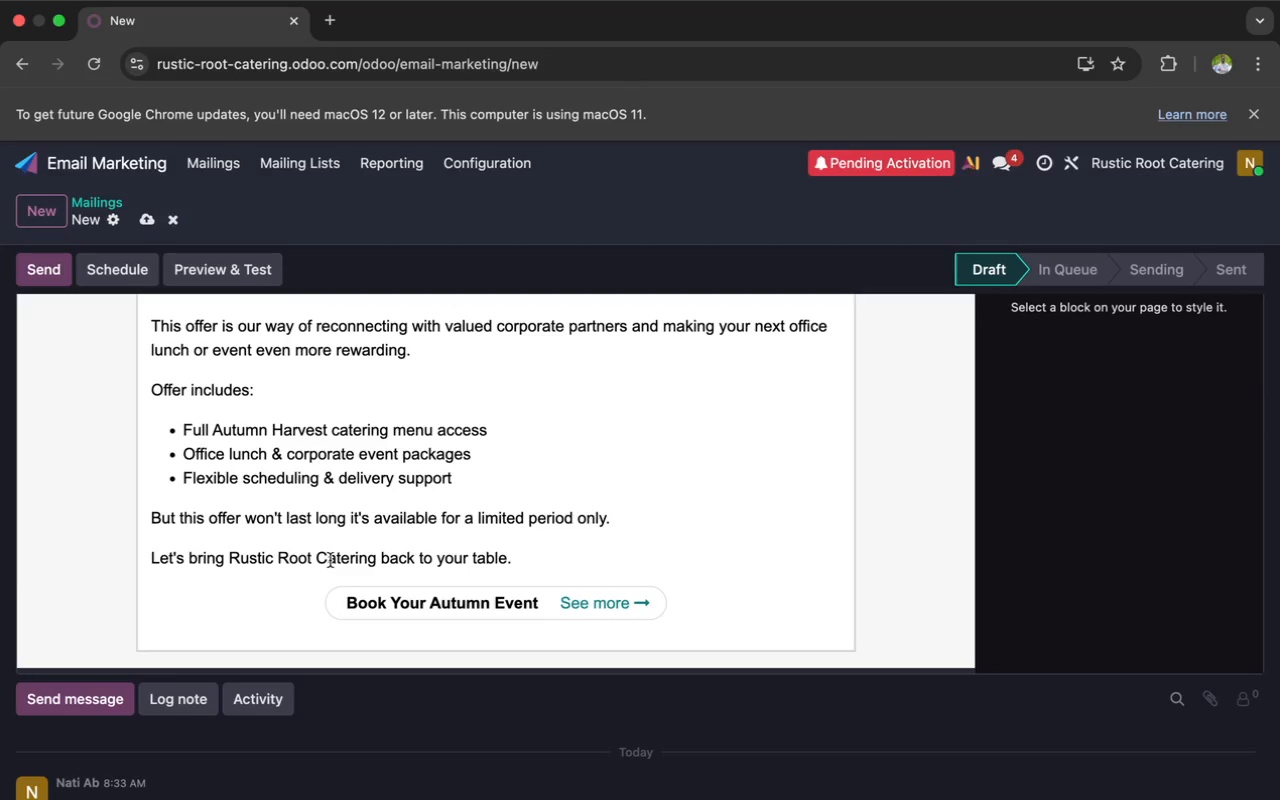 
scroll: coordinate [330, 560], scroll_direction: up, amount: 10.0
 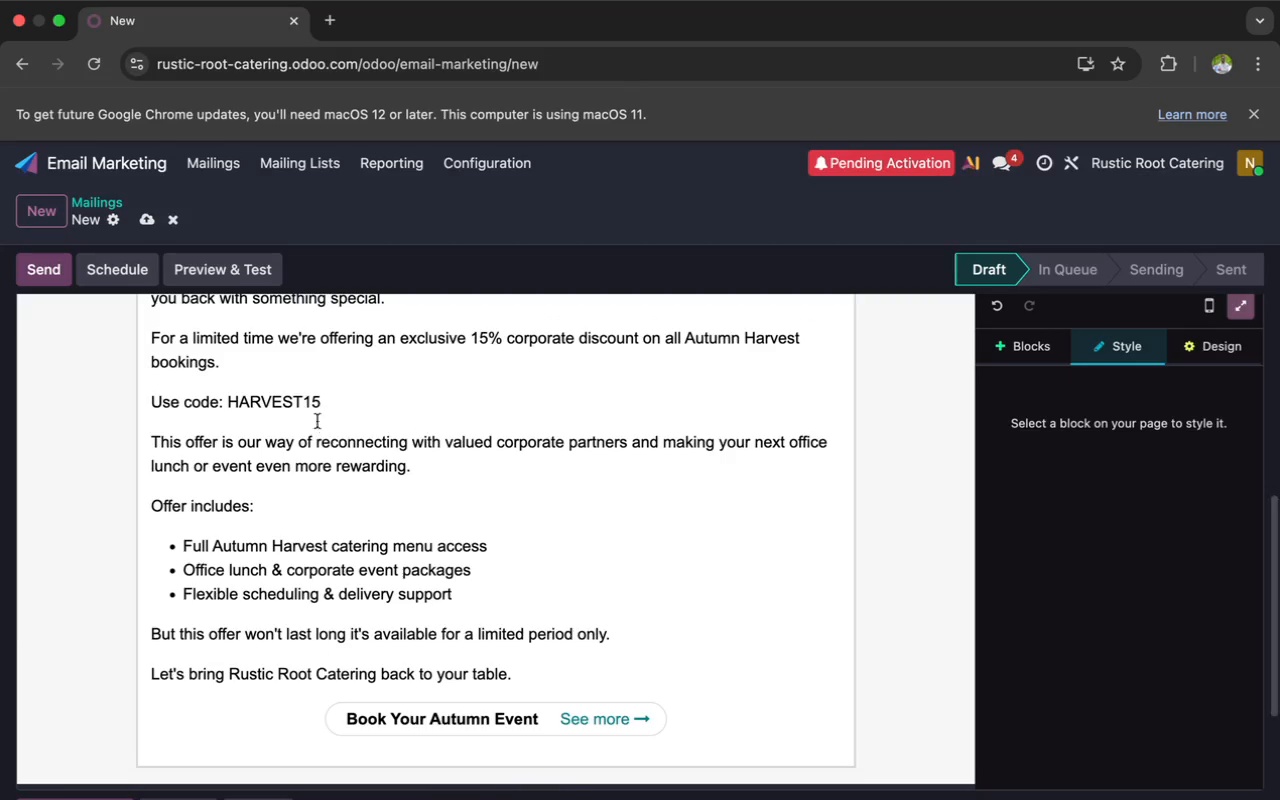 
left_click_drag(start_coordinate=[324, 400], to_coordinate=[228, 398])
 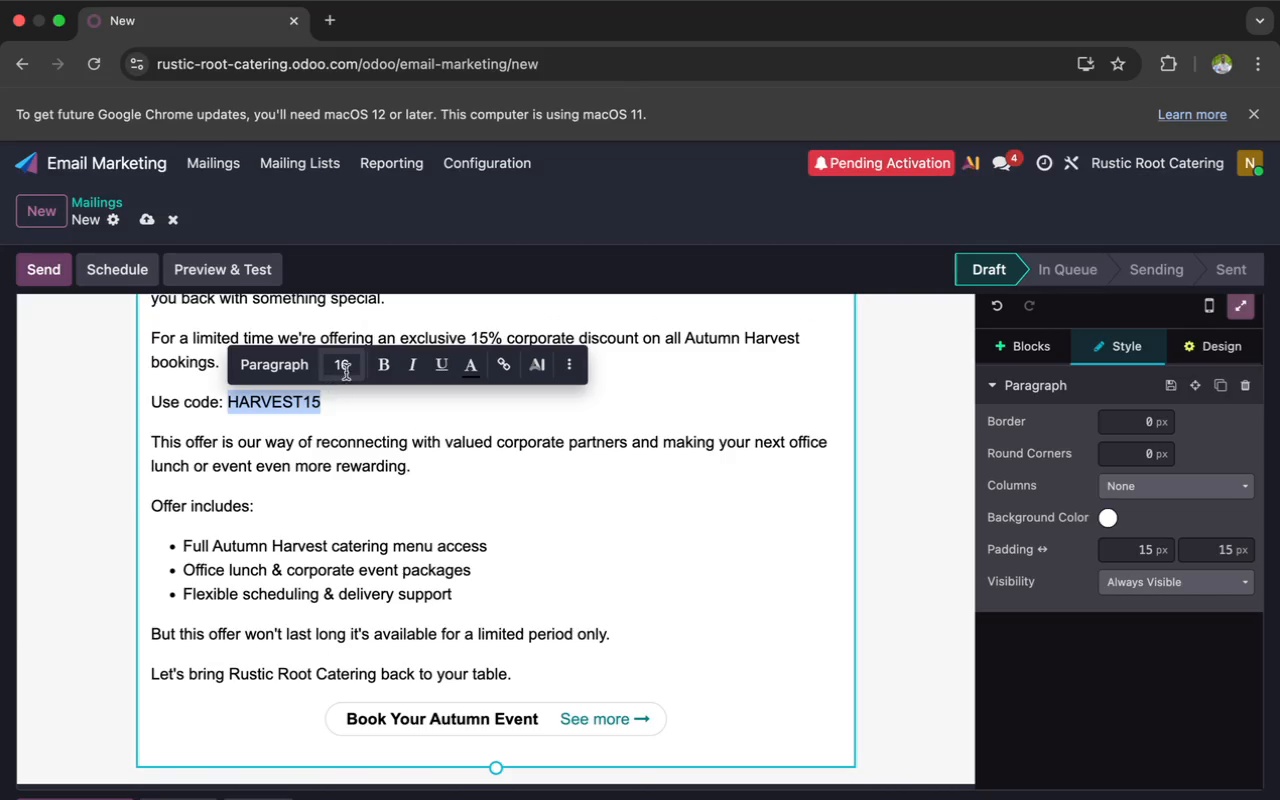 
left_click([379, 363])
 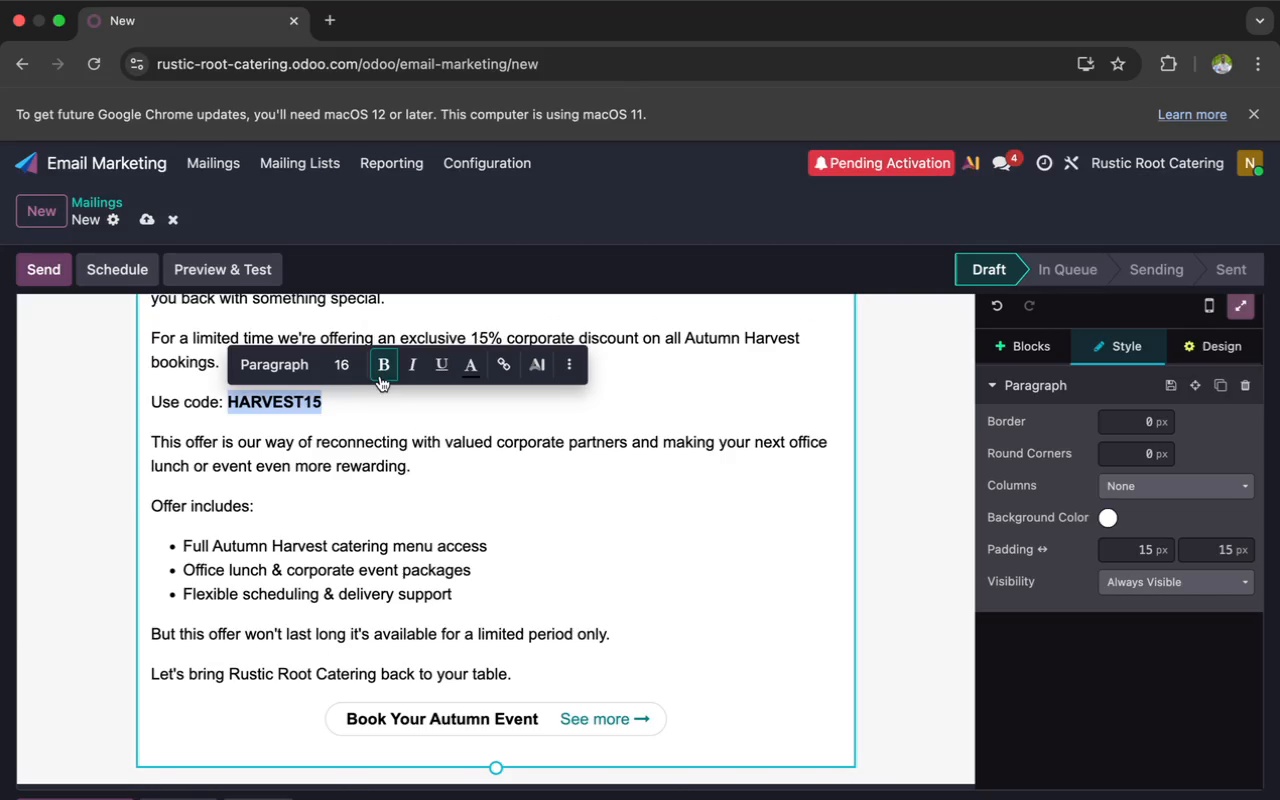 
scroll: coordinate [387, 405], scroll_direction: up, amount: 4.0
 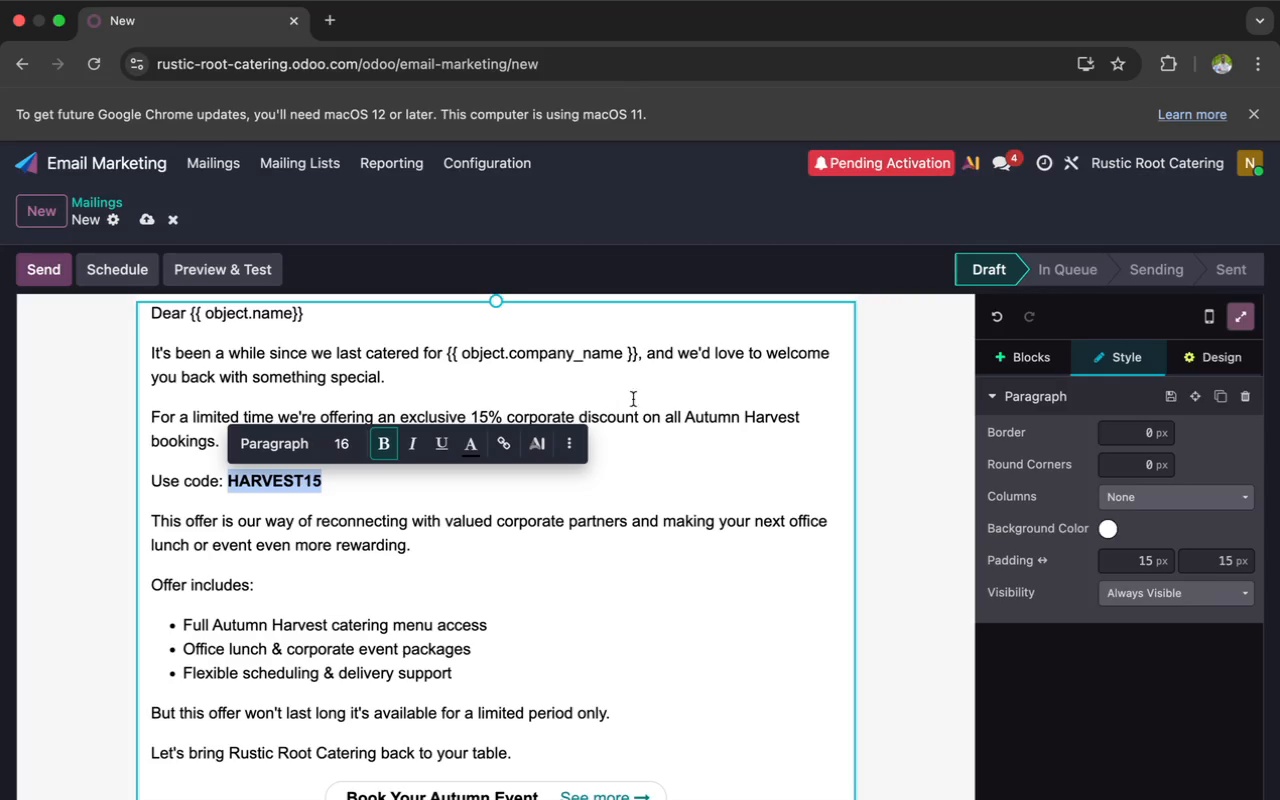 
left_click_drag(start_coordinate=[642, 416], to_coordinate=[475, 416])
 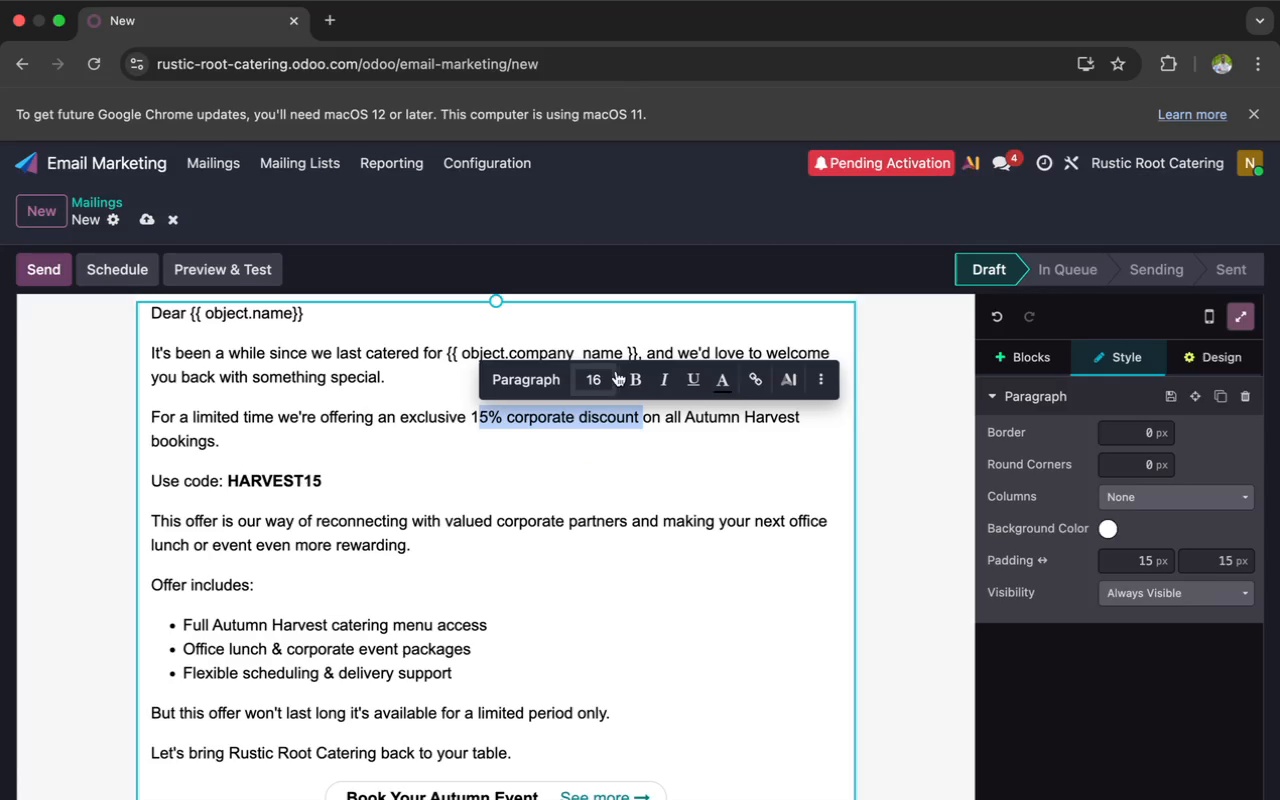 
left_click([629, 377])
 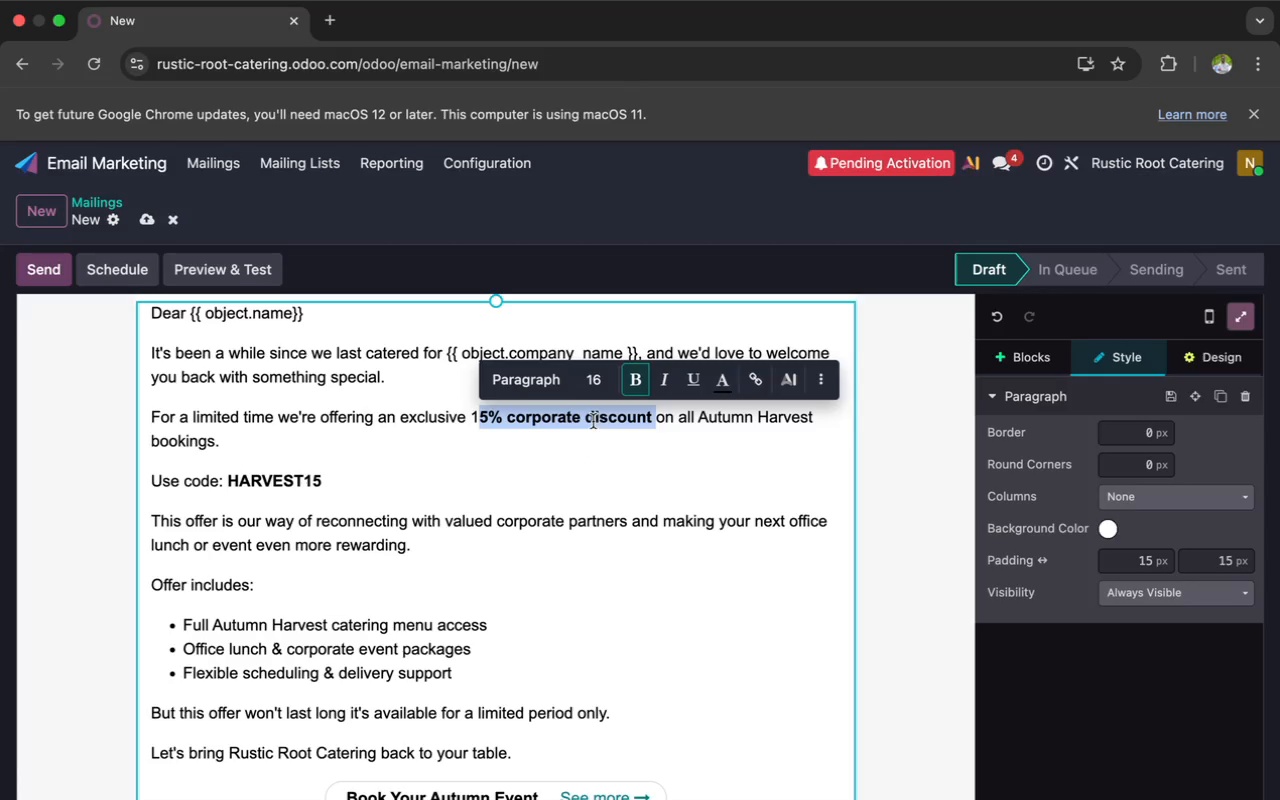 
scroll: coordinate [577, 447], scroll_direction: up, amount: 7.0
 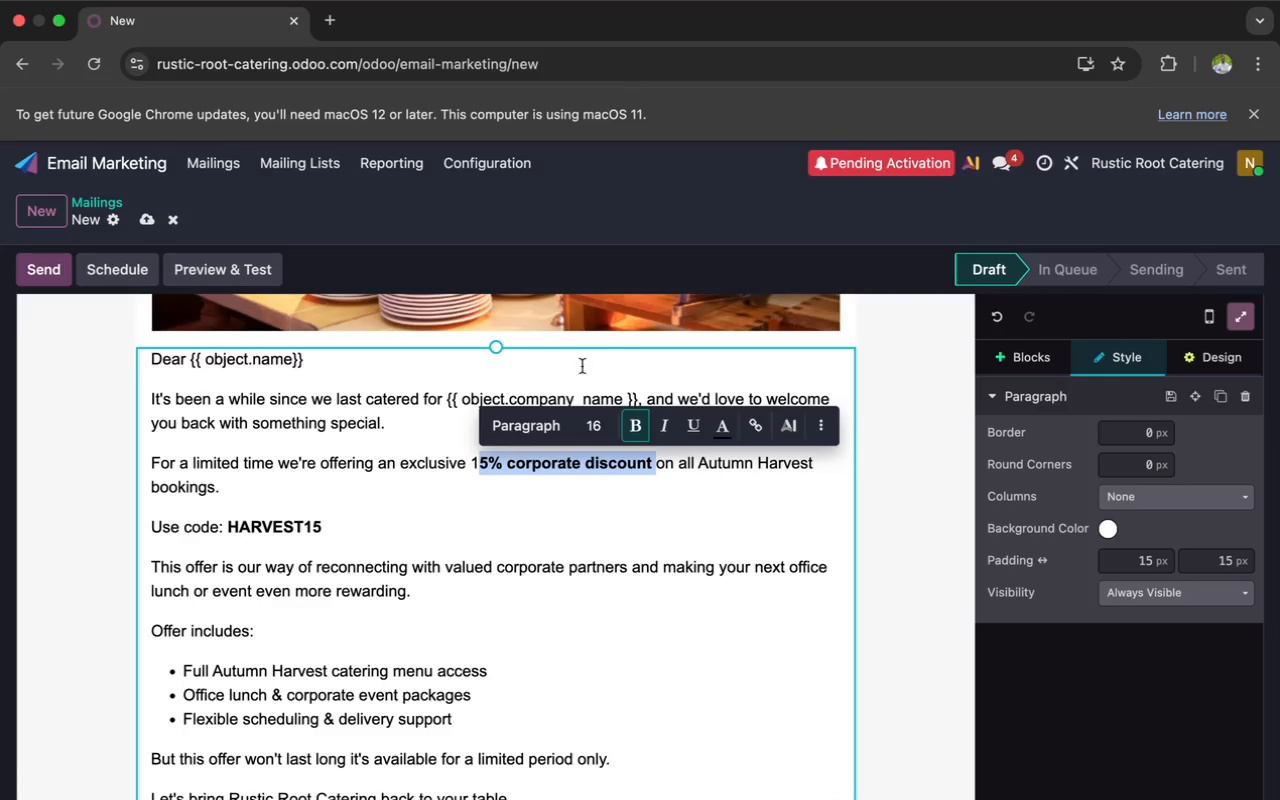 
left_click_drag(start_coordinate=[640, 393], to_coordinate=[449, 394])
 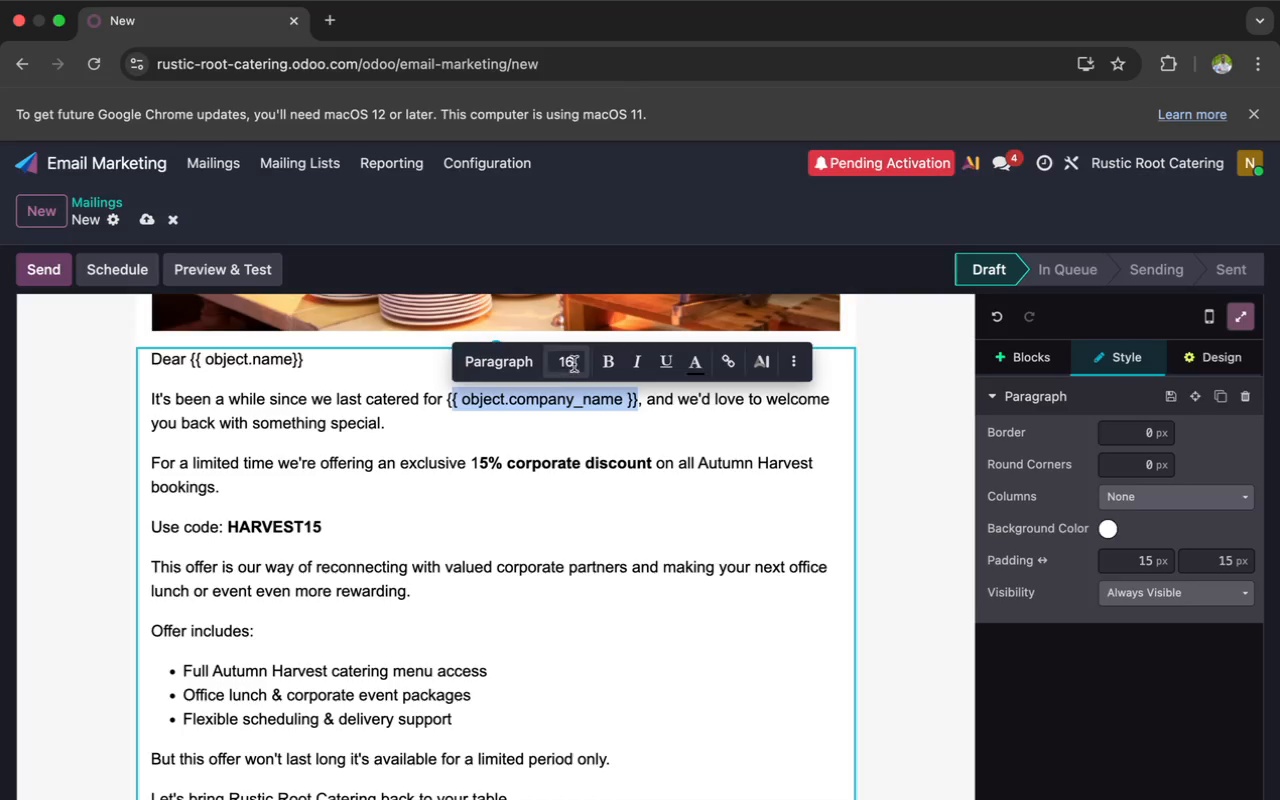 
left_click([604, 358])
 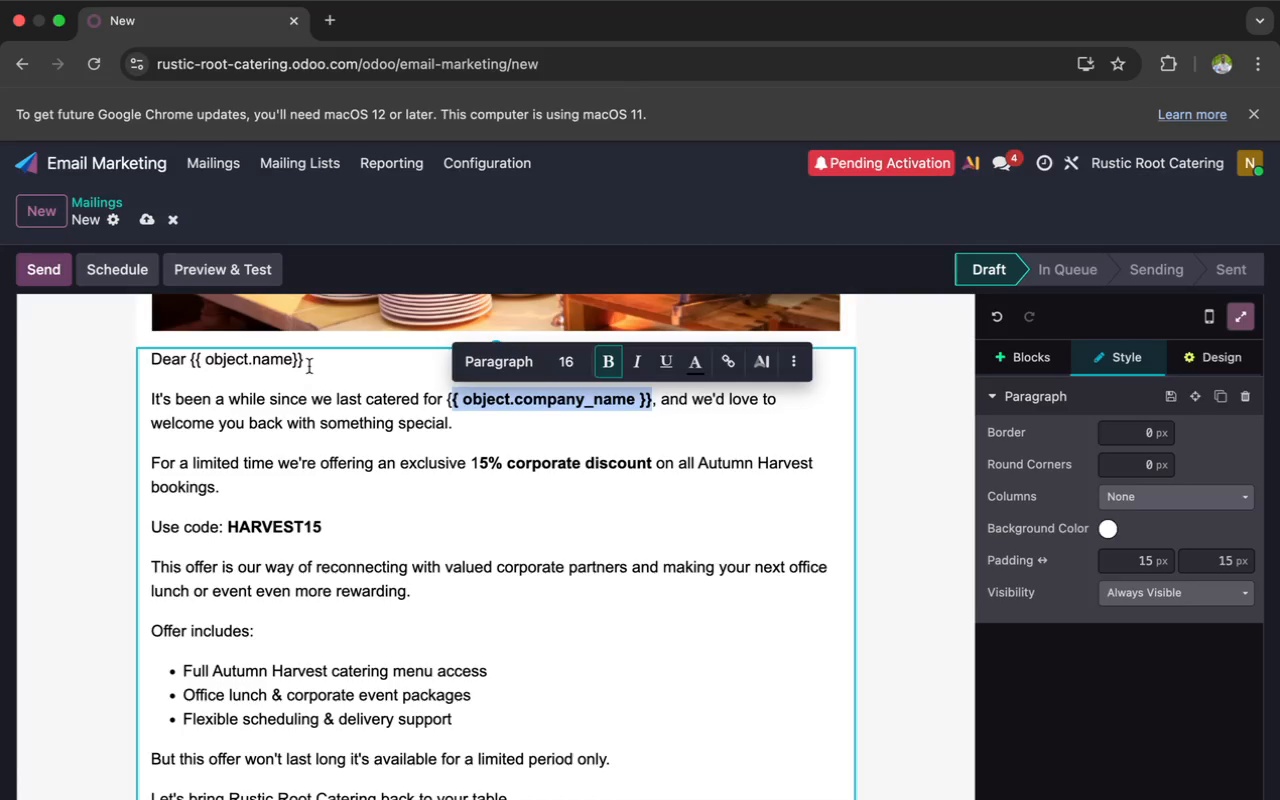 
left_click_drag(start_coordinate=[317, 362], to_coordinate=[149, 362])
 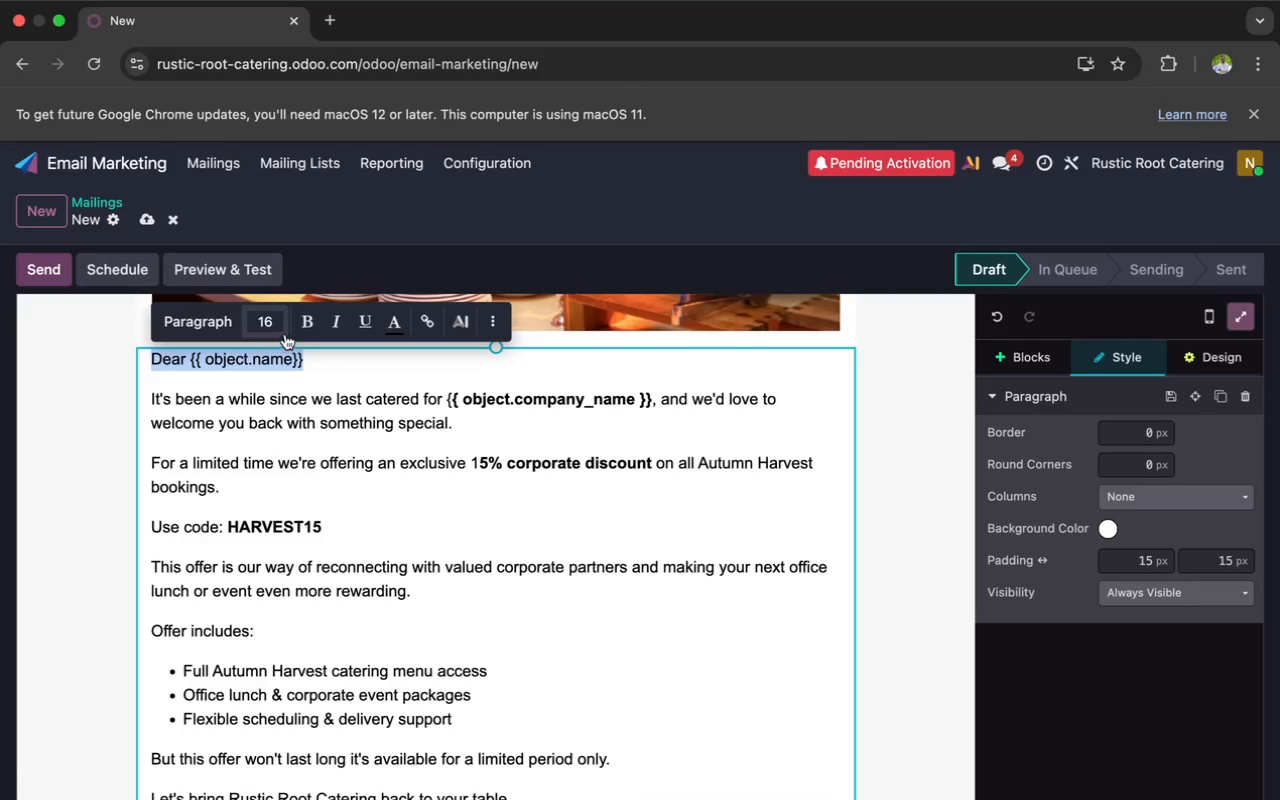 
left_click([304, 323])
 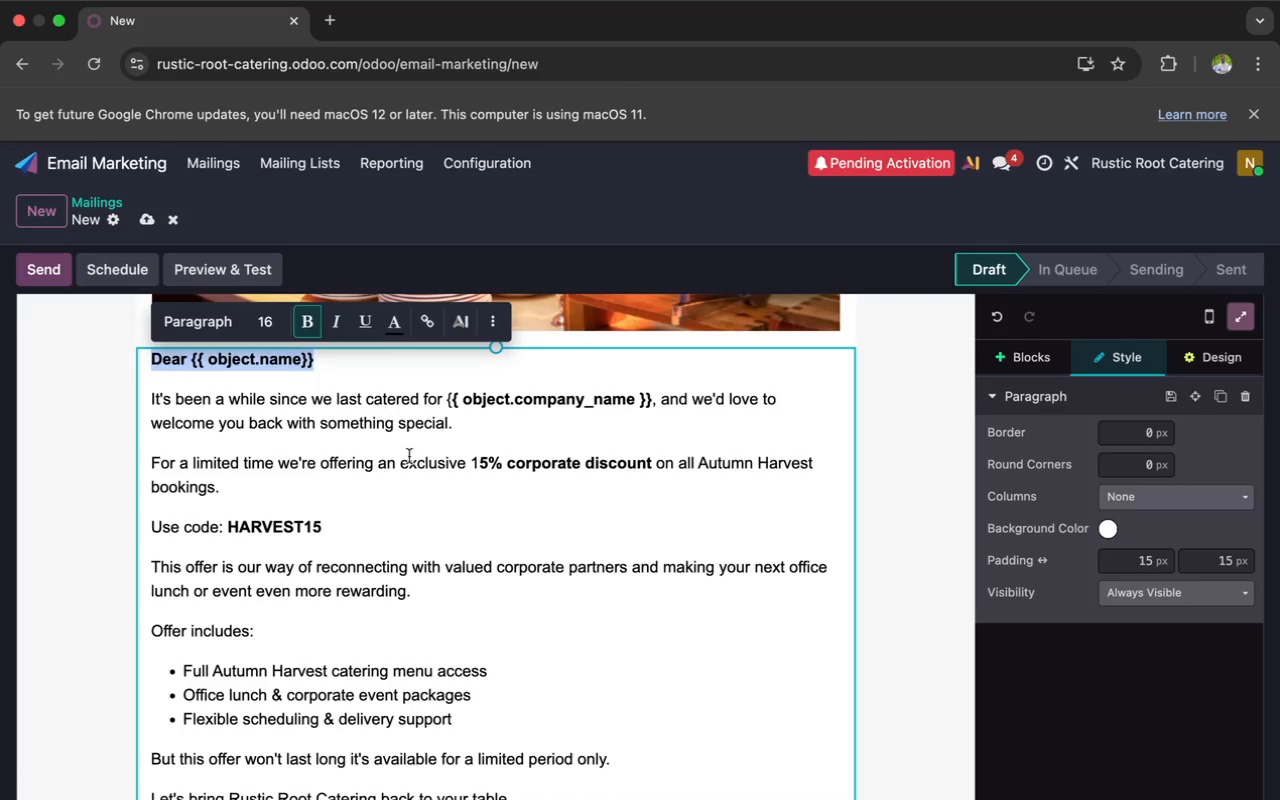 
scroll: coordinate [425, 512], scroll_direction: up, amount: 13.0
 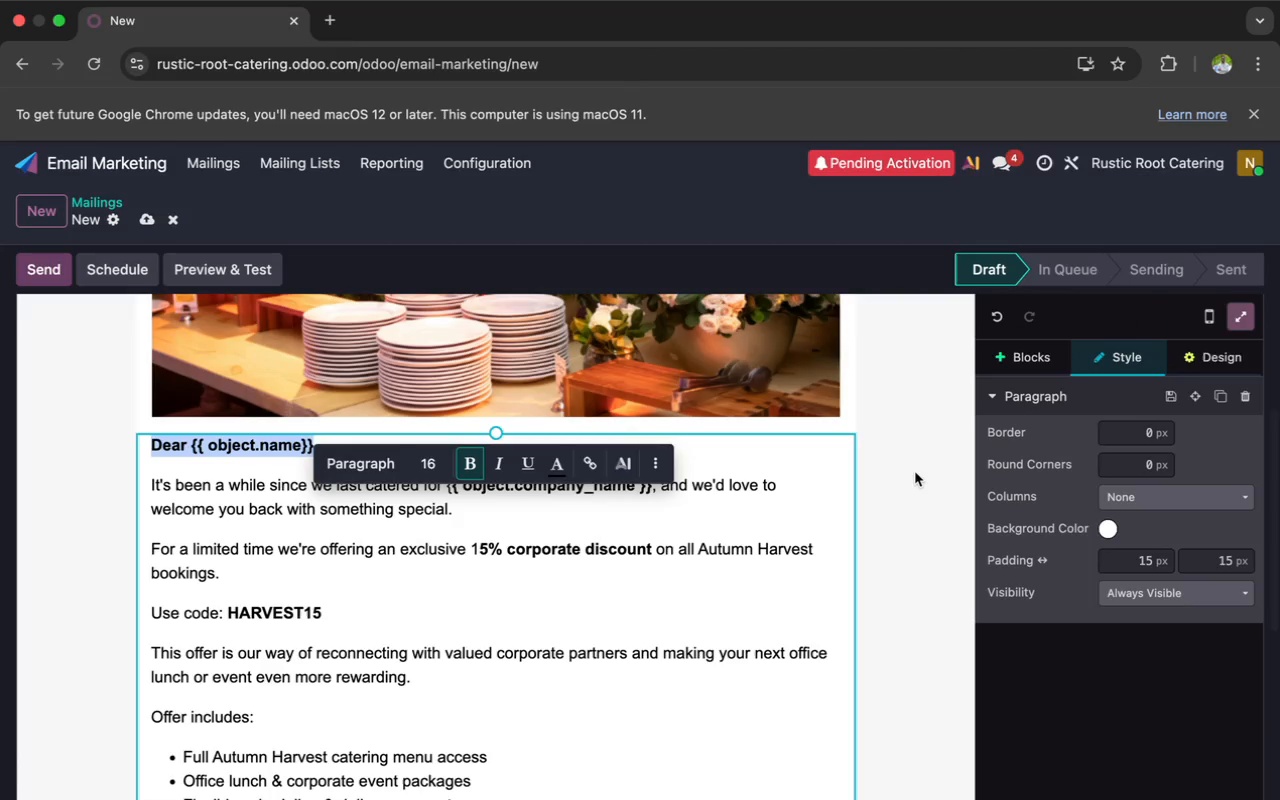 
left_click([910, 473])
 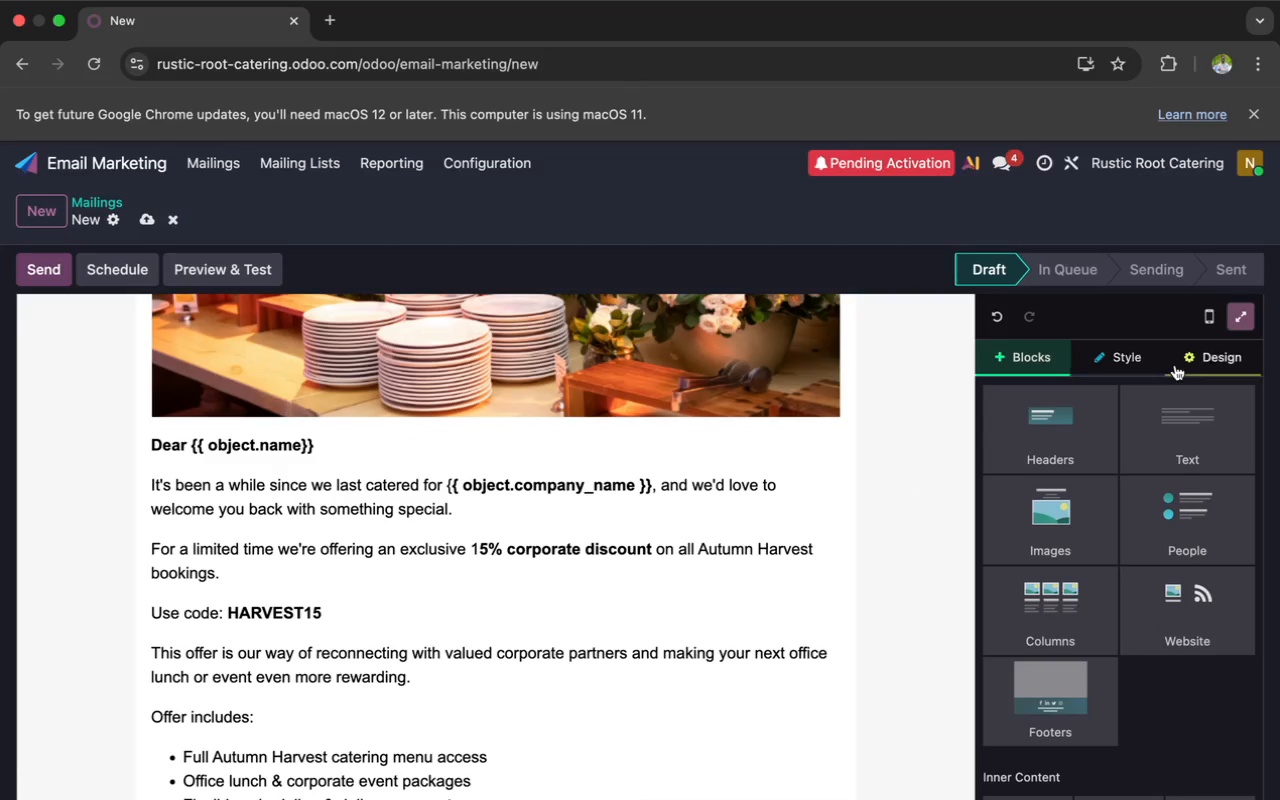 
left_click([1182, 363])
 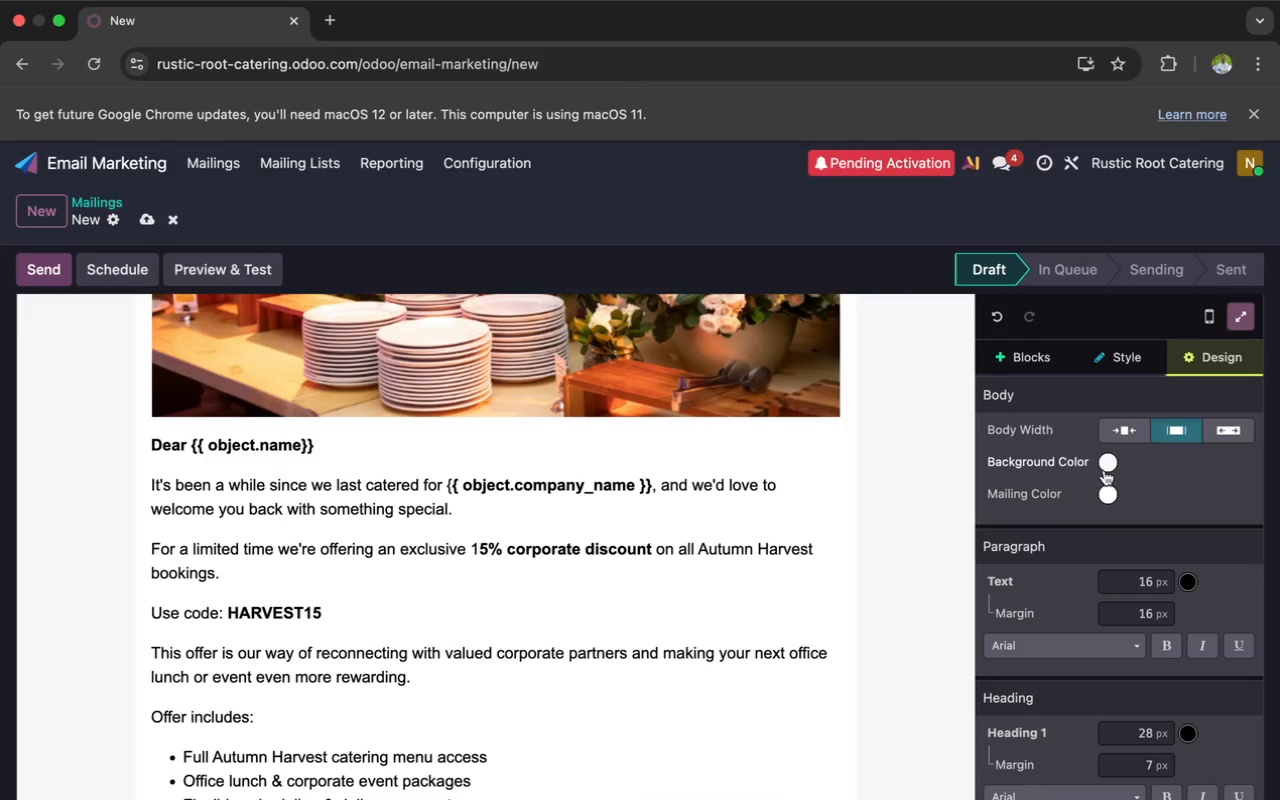 
left_click([1104, 494])
 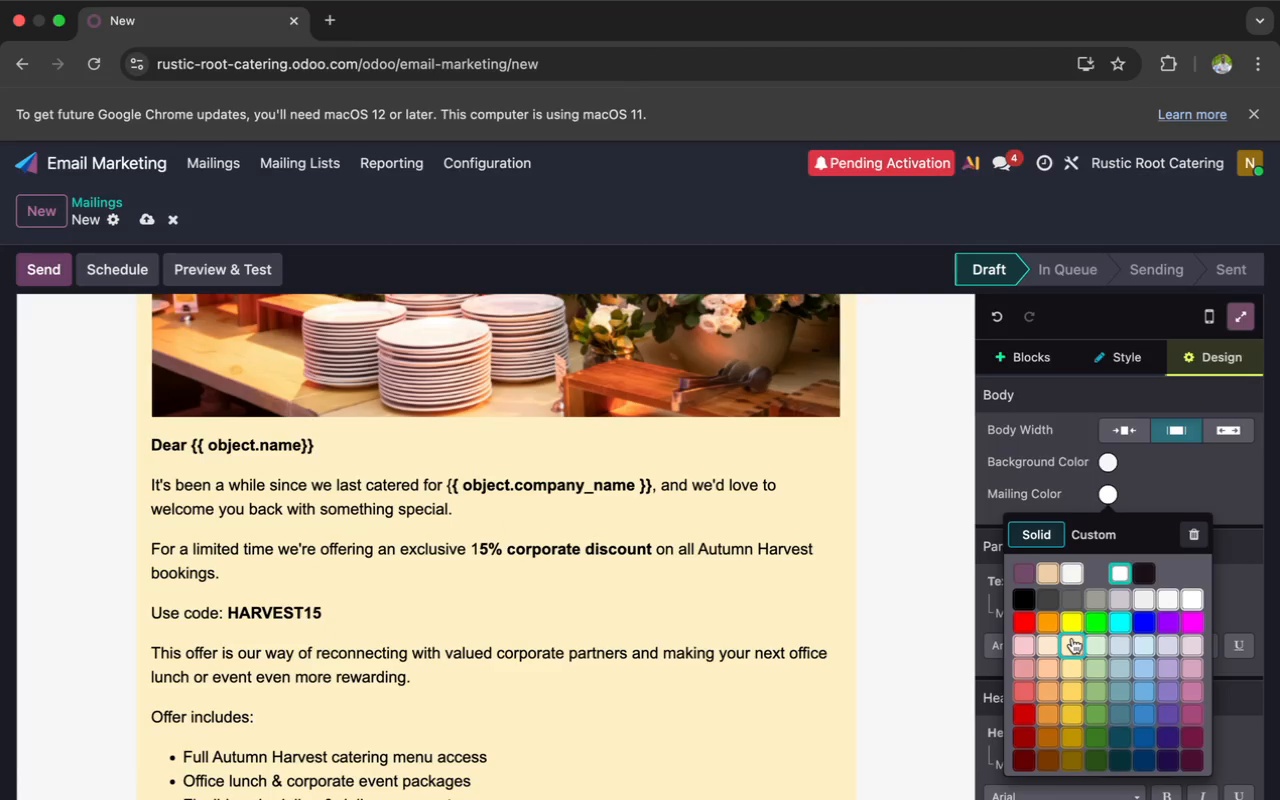 
wait(13.67)
 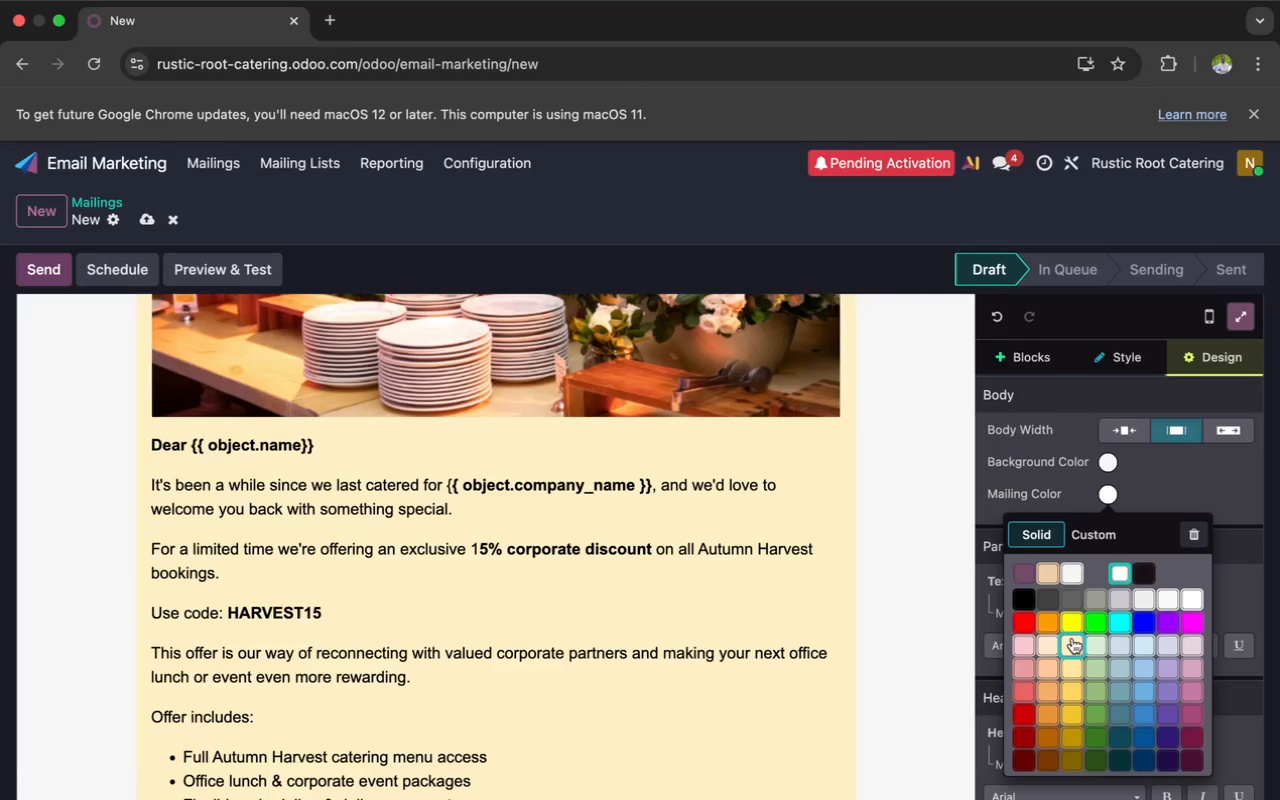 
left_click([1094, 667])
 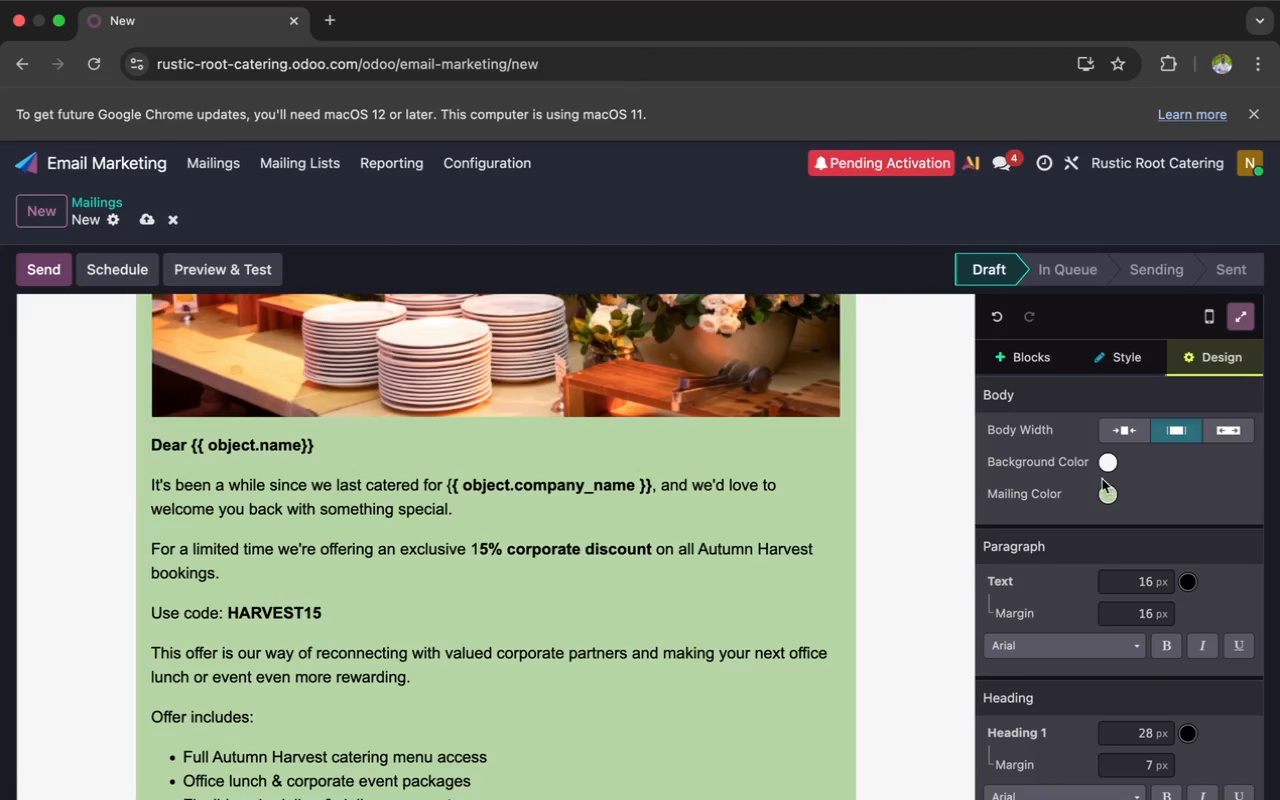 
left_click([1105, 464])
 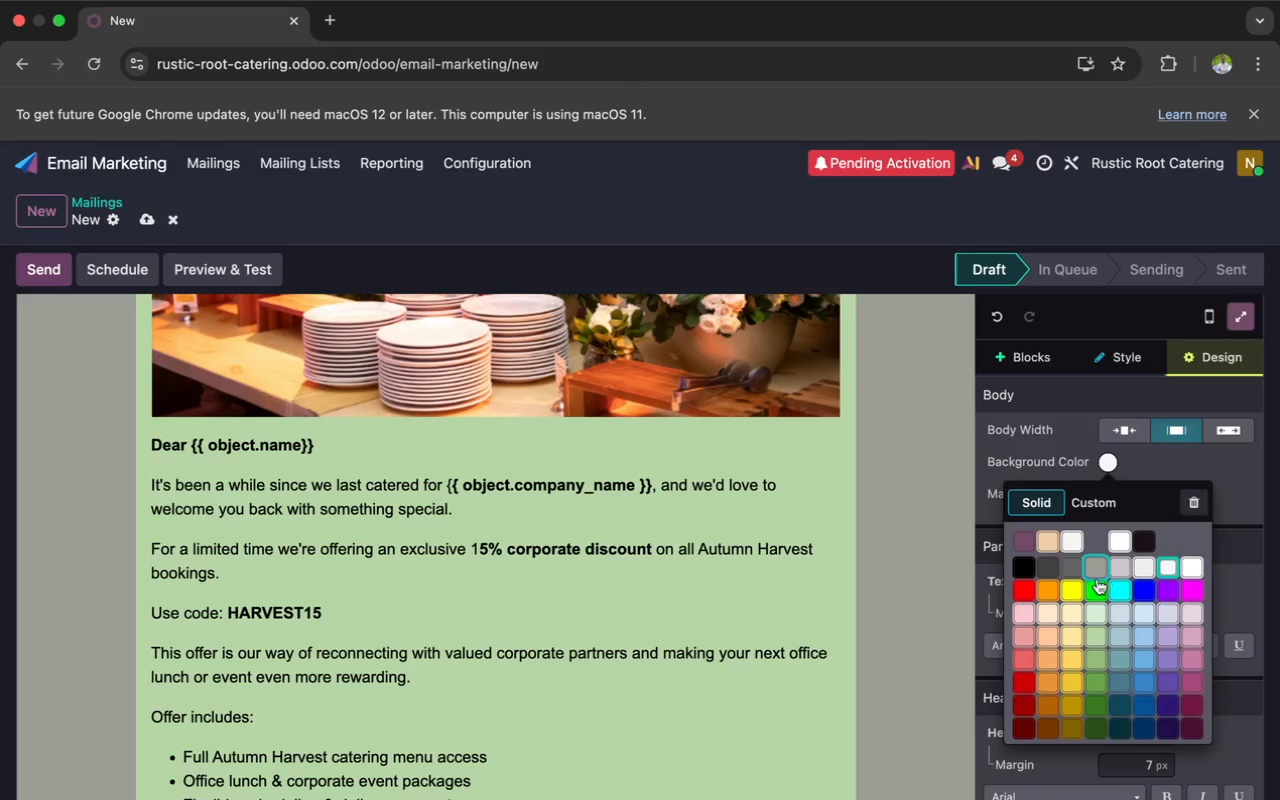 
wait(8.38)
 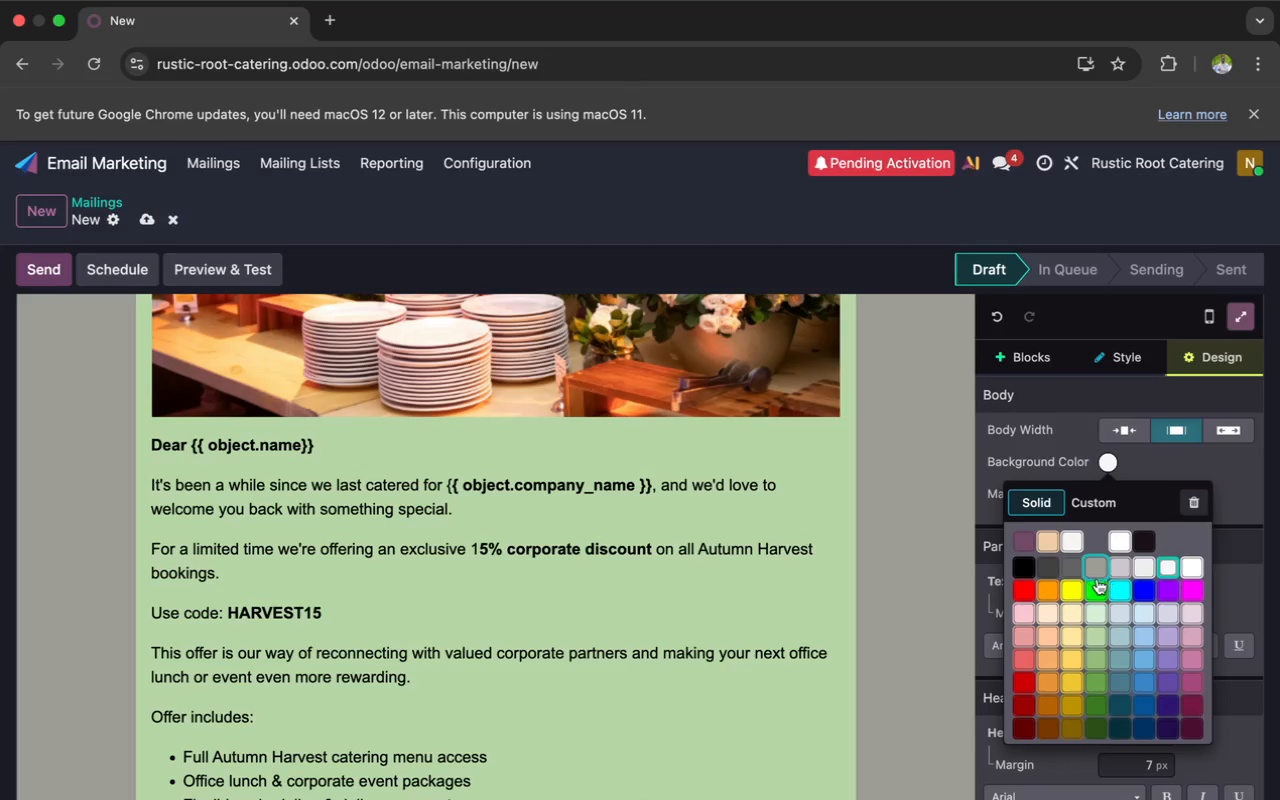 
left_click([1097, 631])
 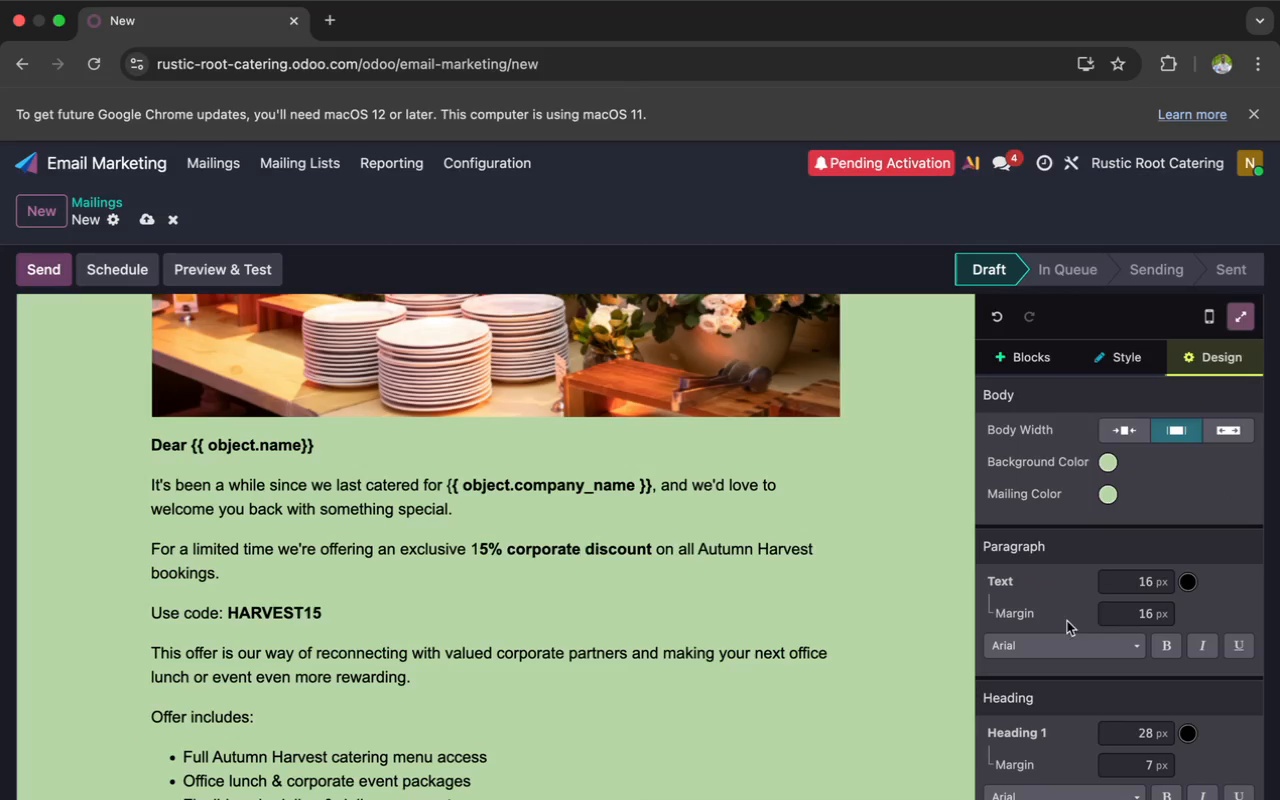 
scroll: coordinate [876, 588], scroll_direction: up, amount: 69.0
 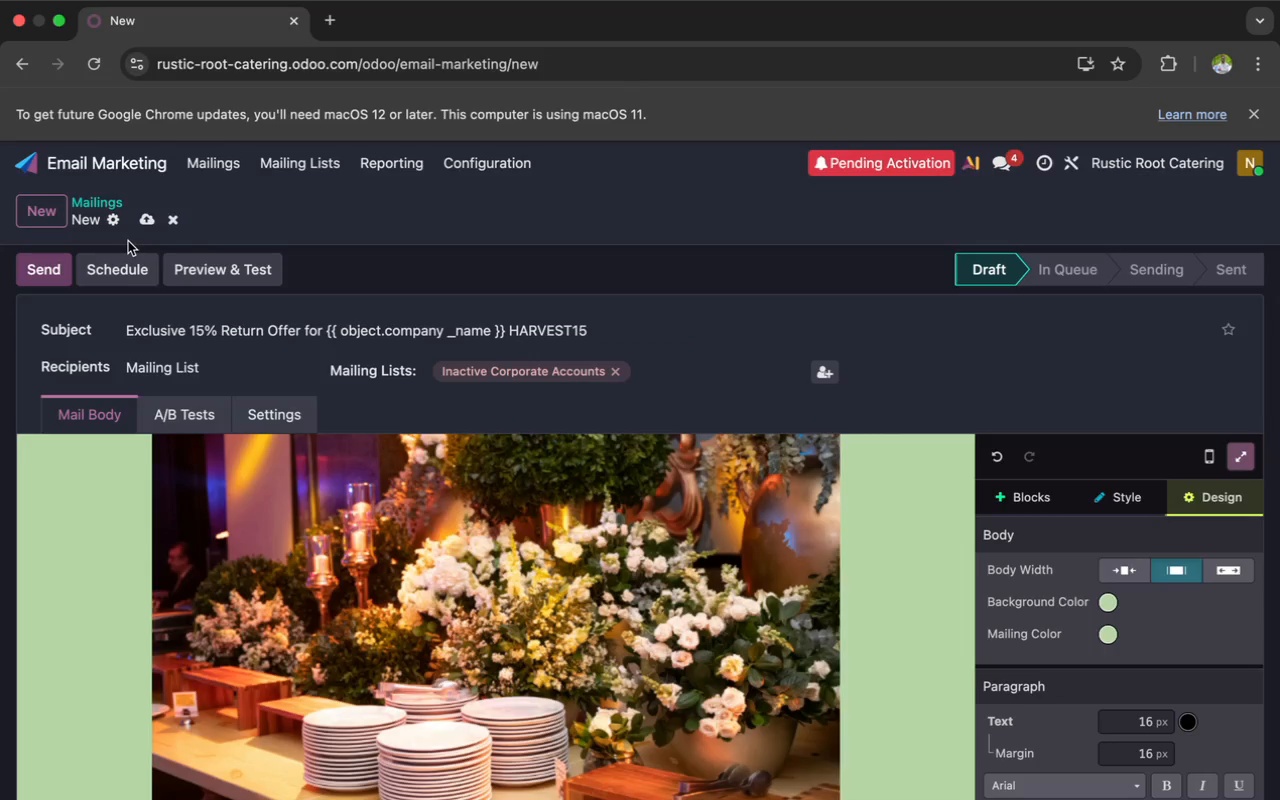 
left_click([147, 222])
 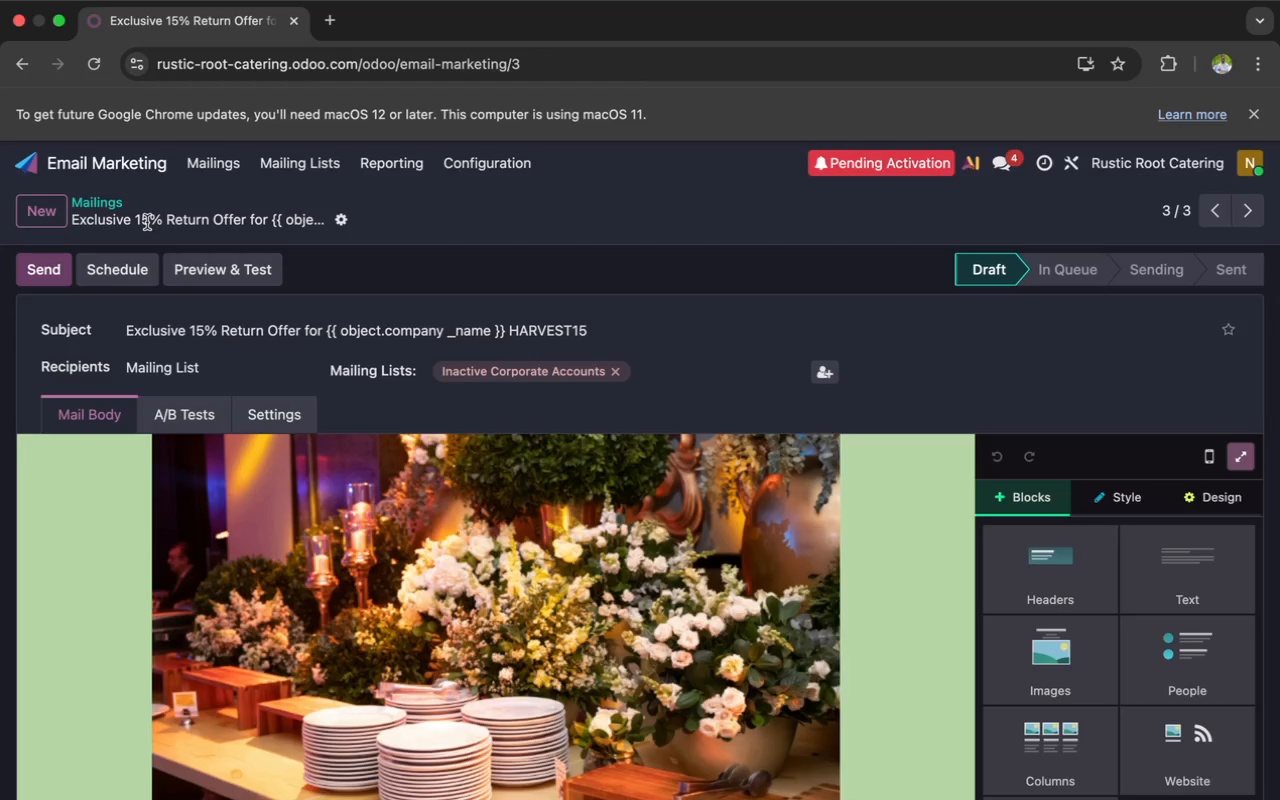 
wait(13.4)
 